 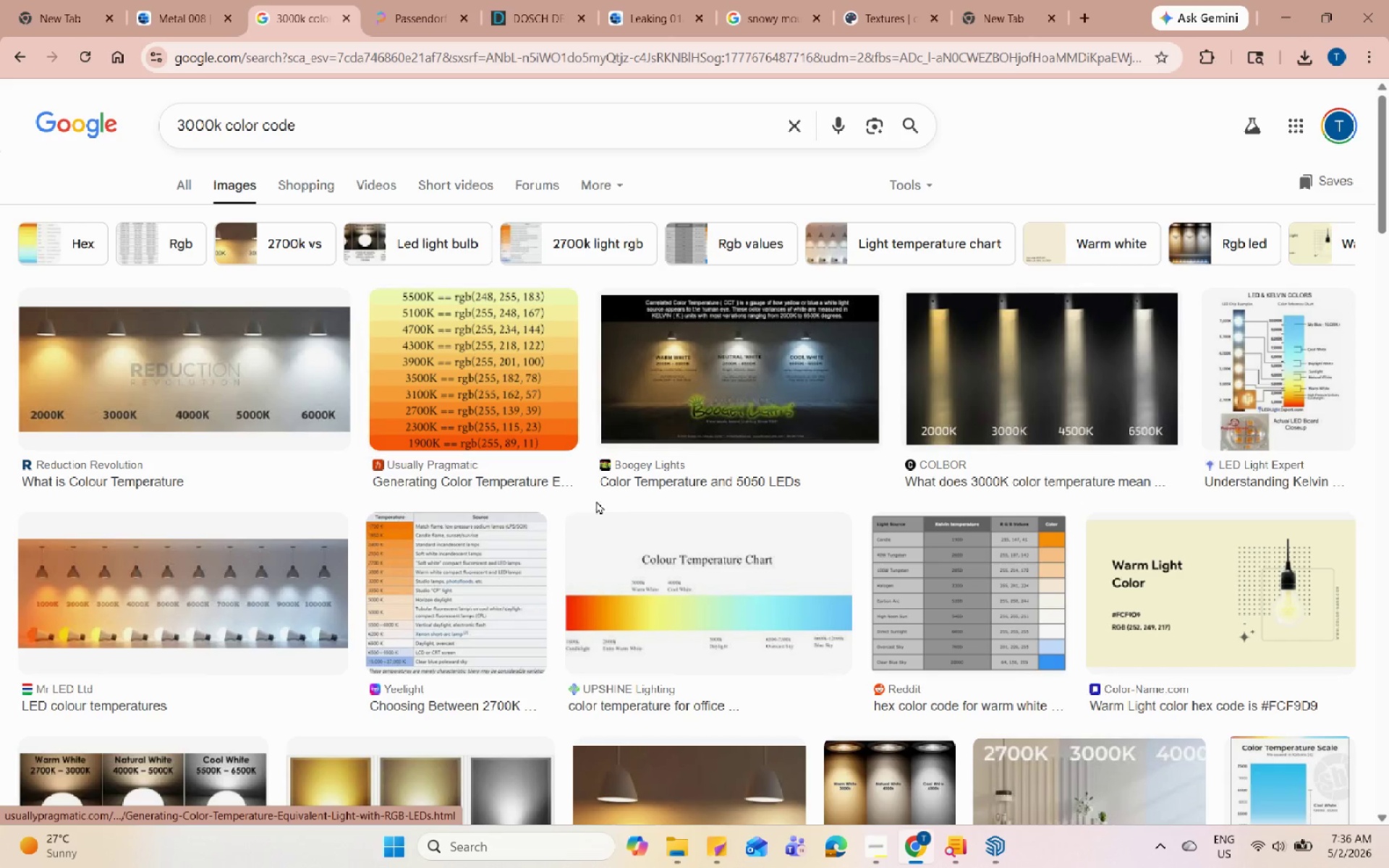 
scroll: coordinate [654, 652], scroll_direction: down, amount: 14.0
 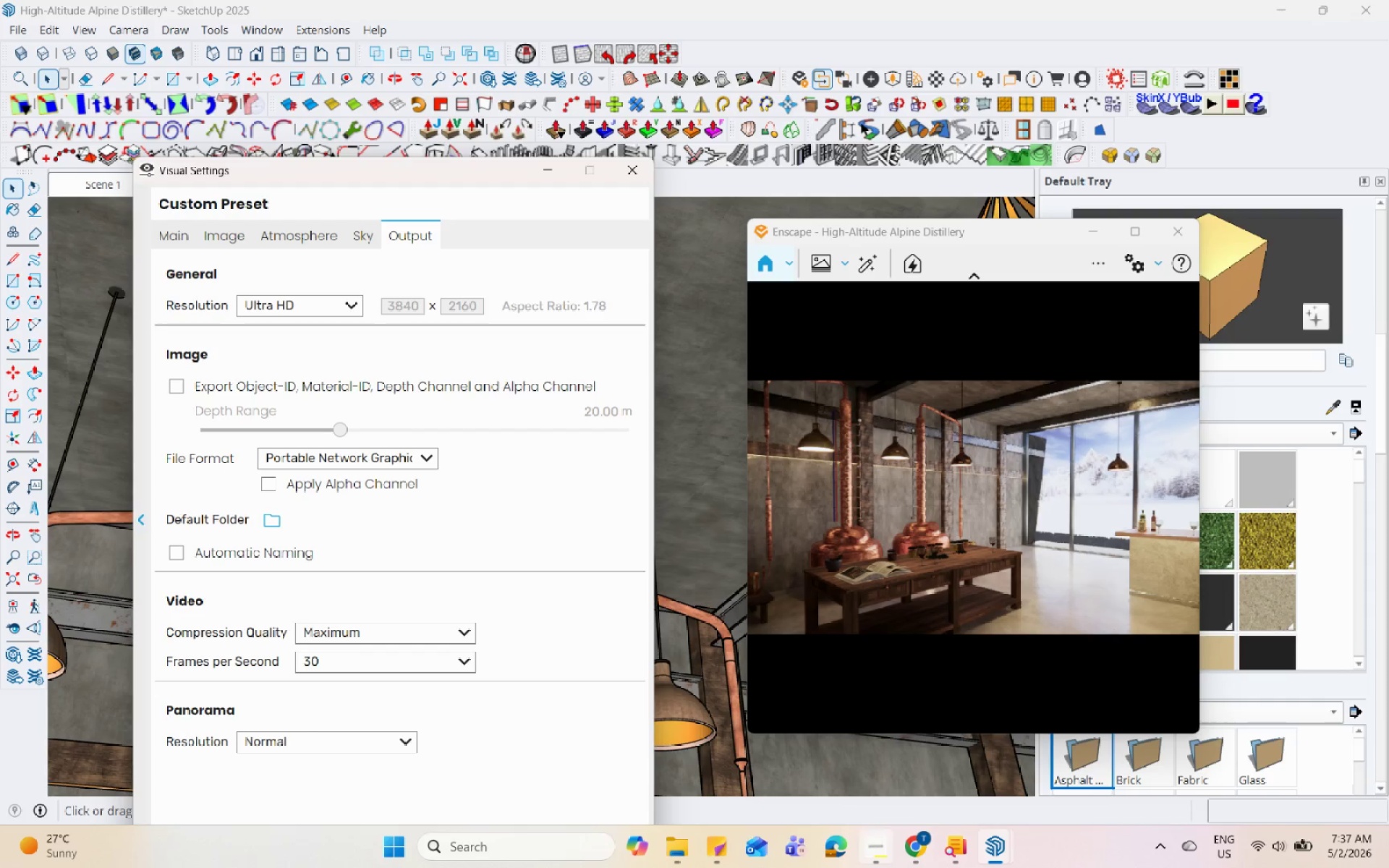 
wait(6.53)
 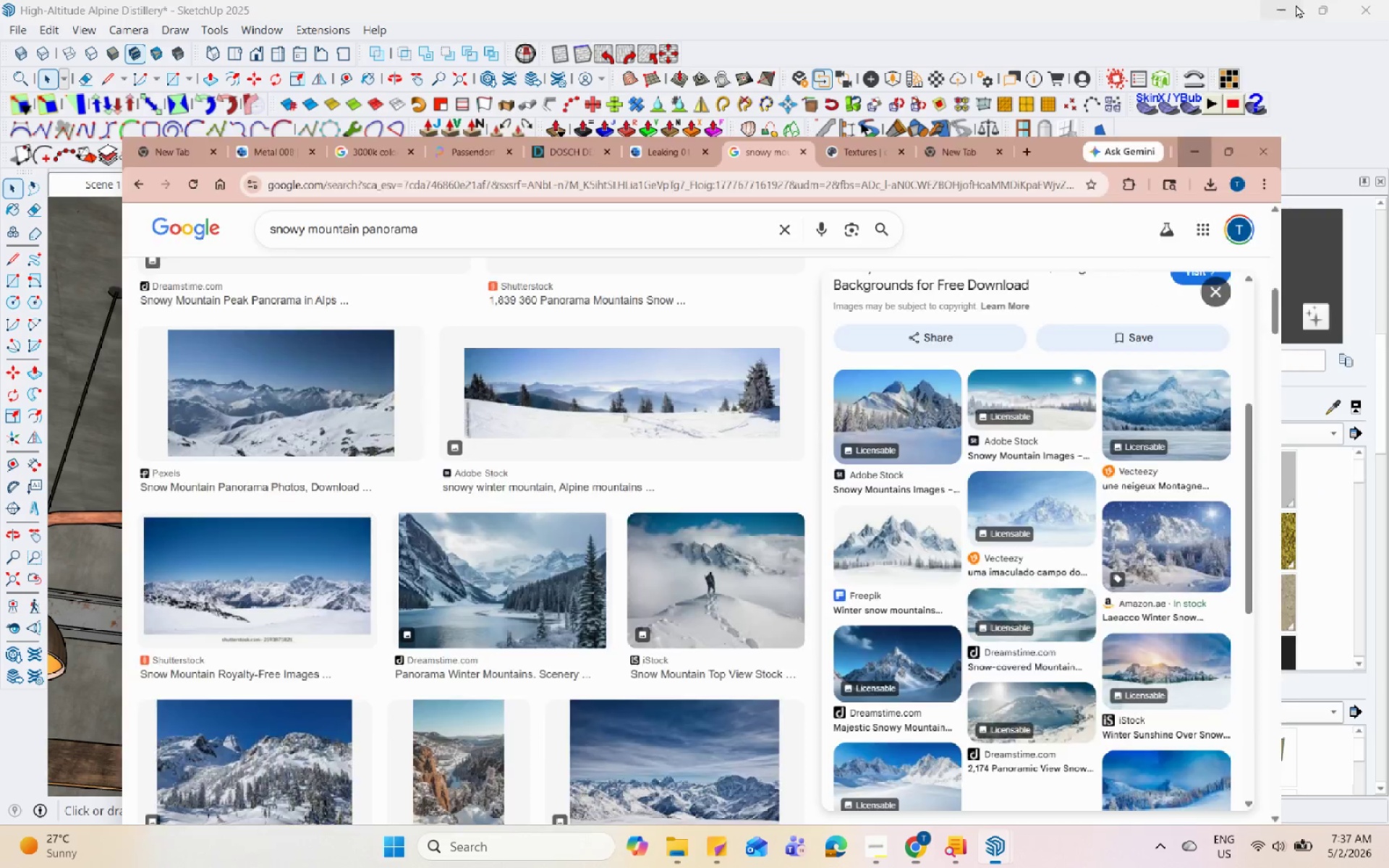 
scroll: coordinate [1163, 642], scroll_direction: down, amount: 4.0
 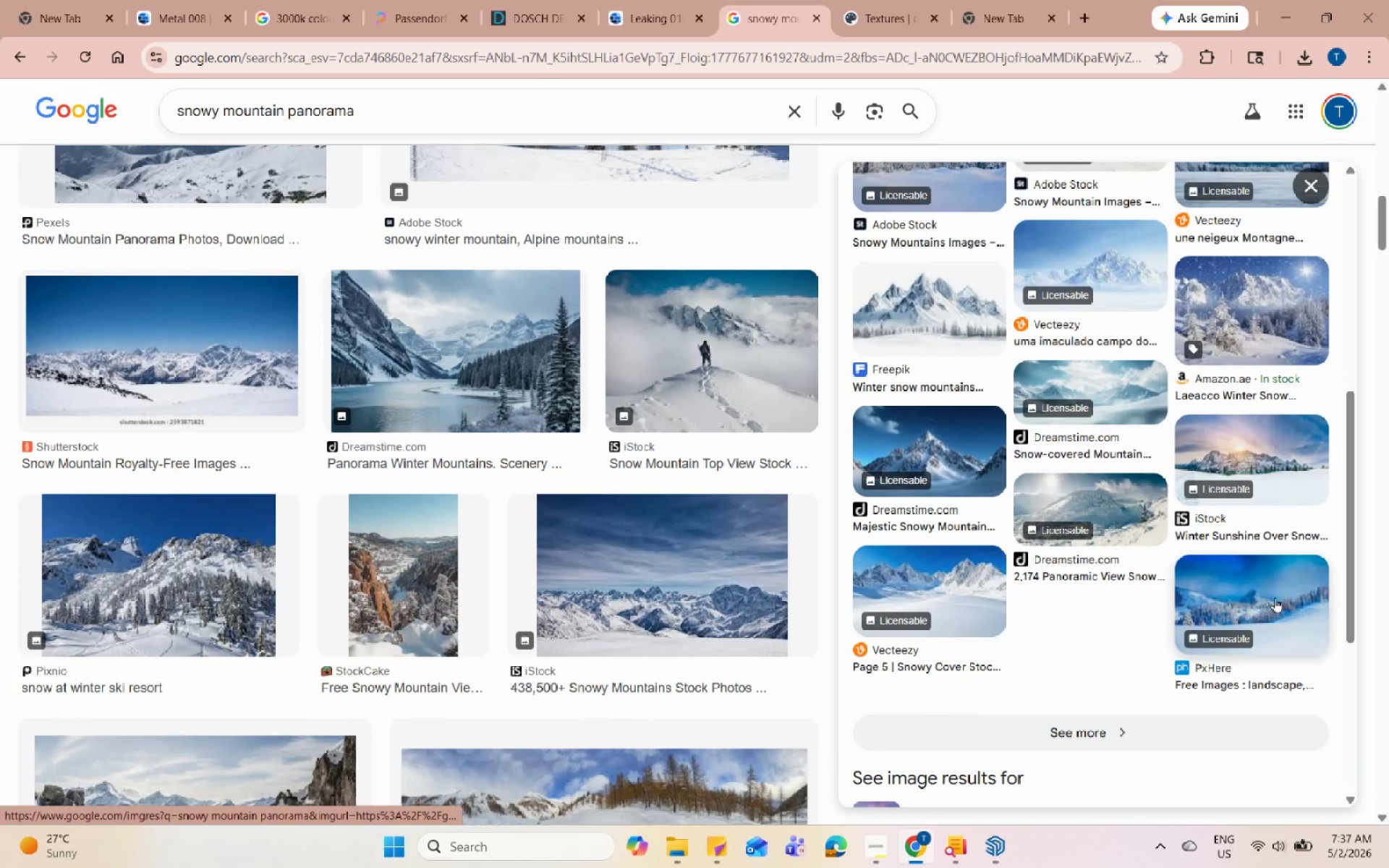 
left_click([1278, 592])
 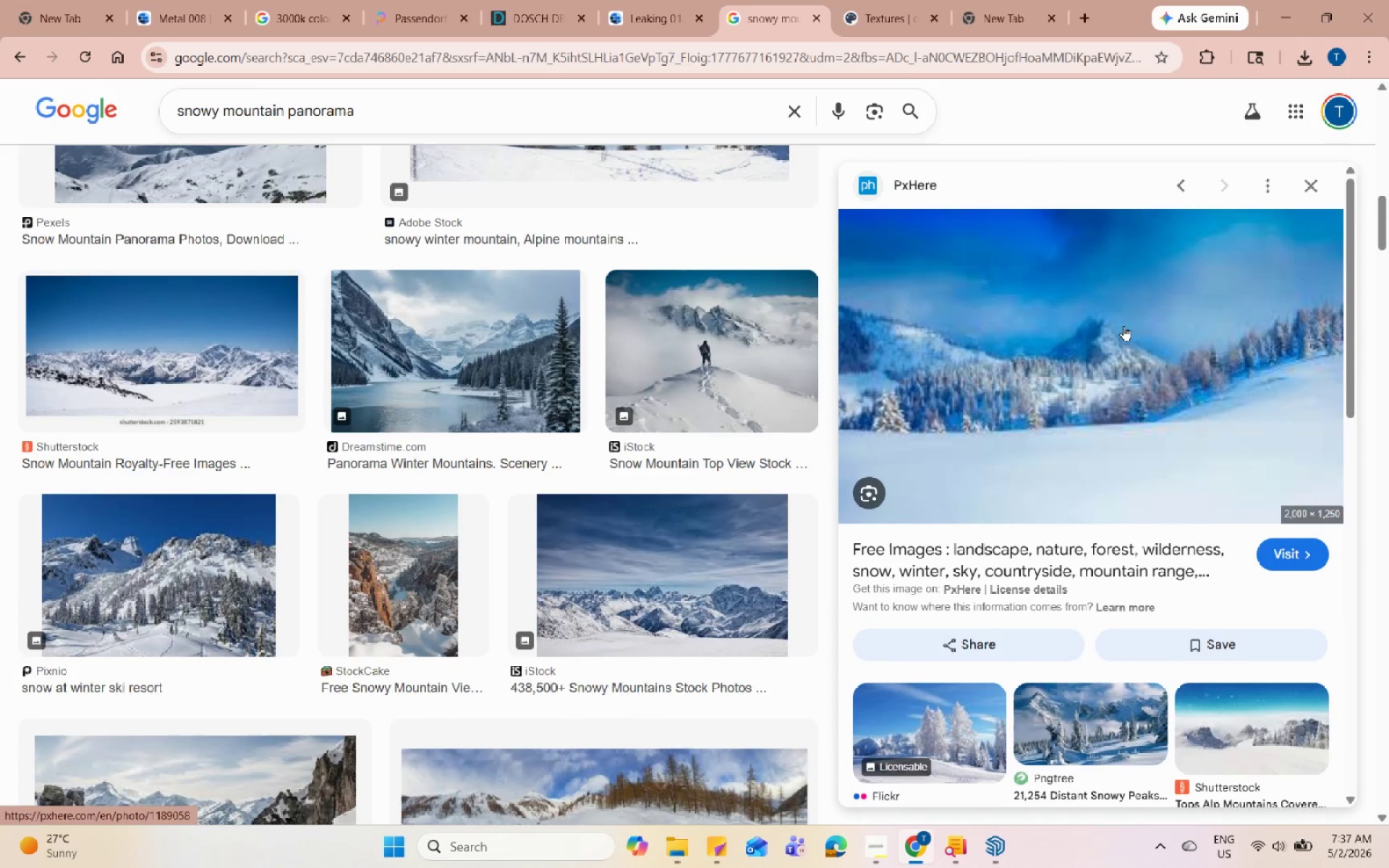 
left_click([1125, 326])
 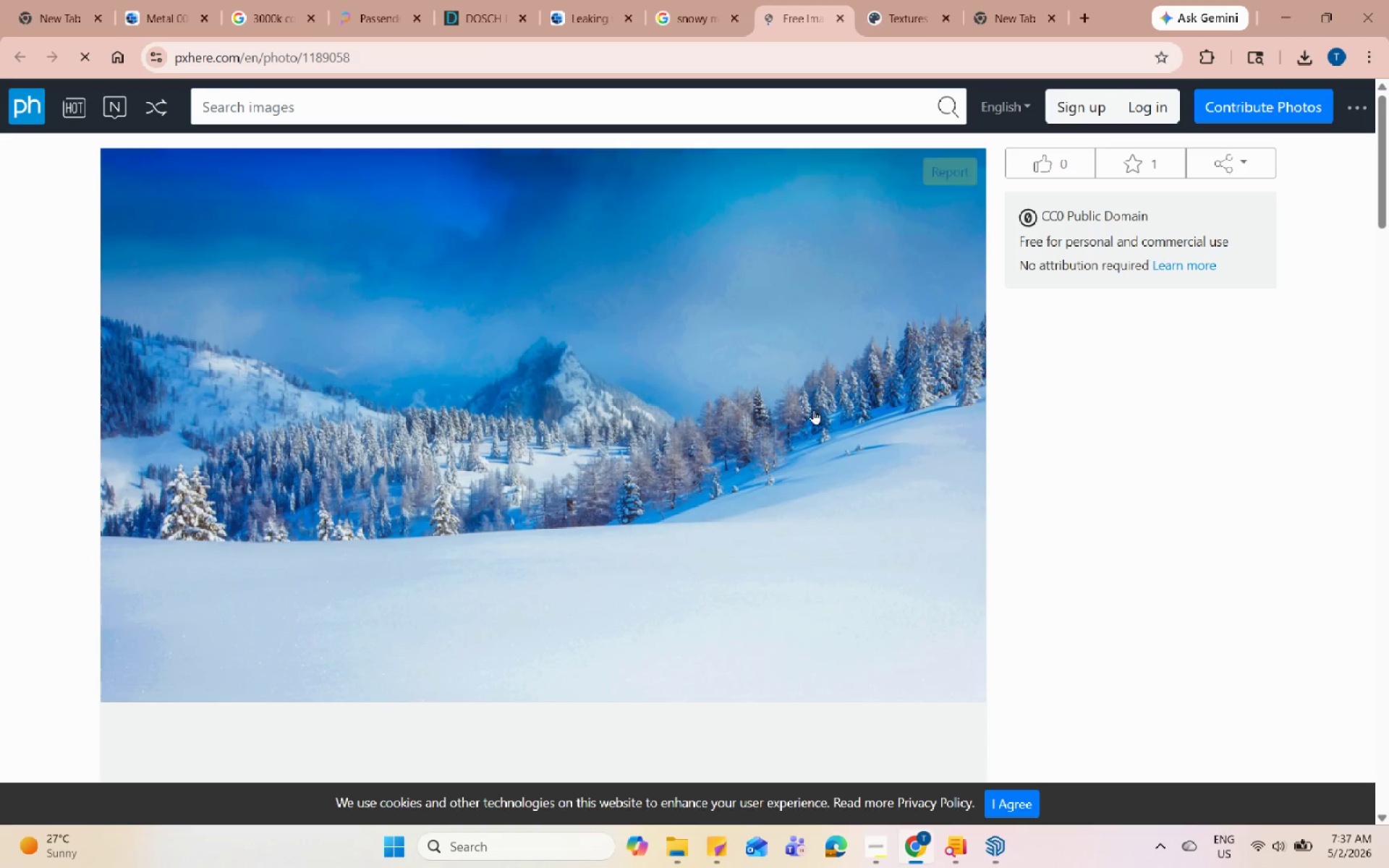 
right_click([779, 415])
 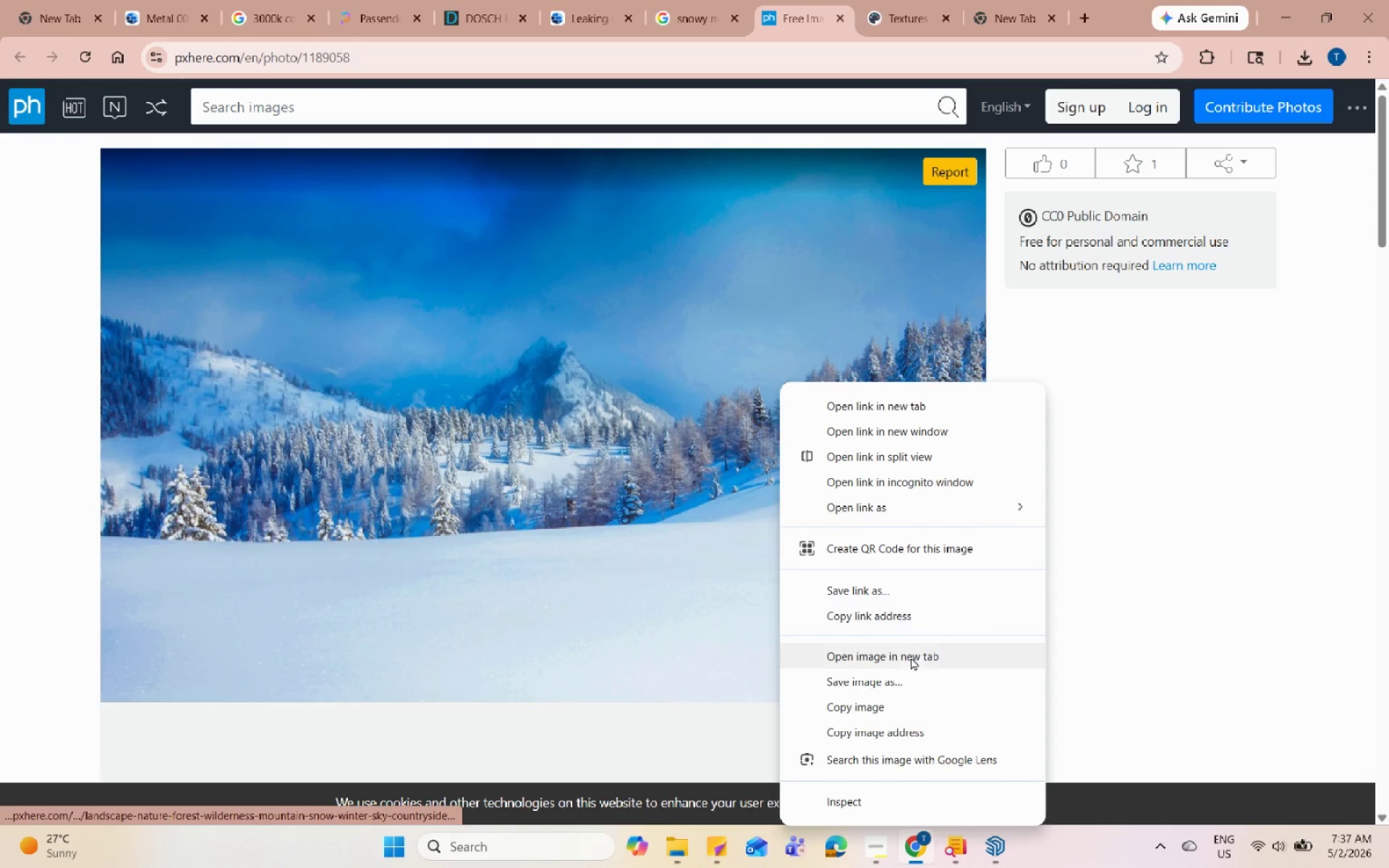 
left_click([901, 689])
 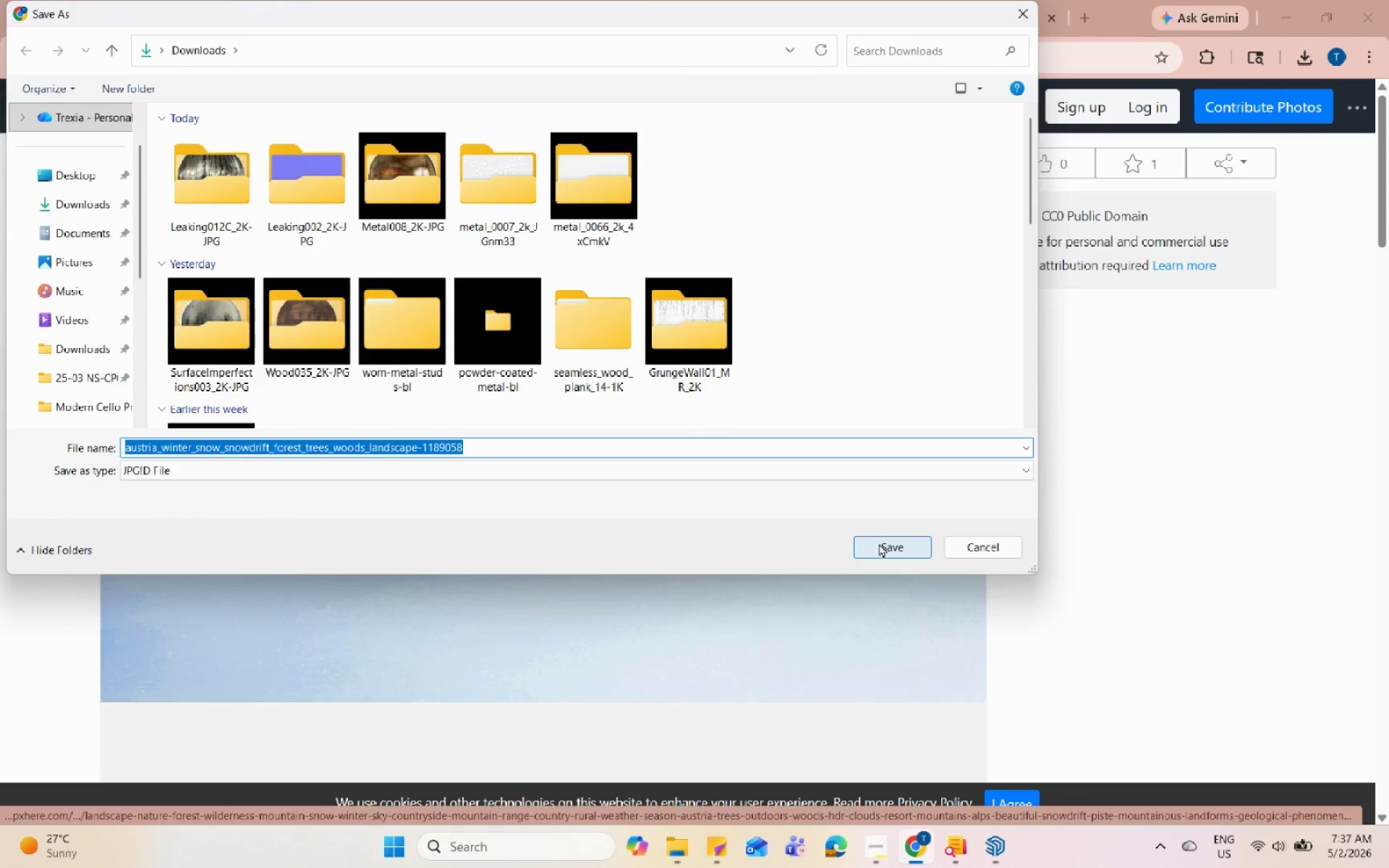 
left_click([883, 545])
 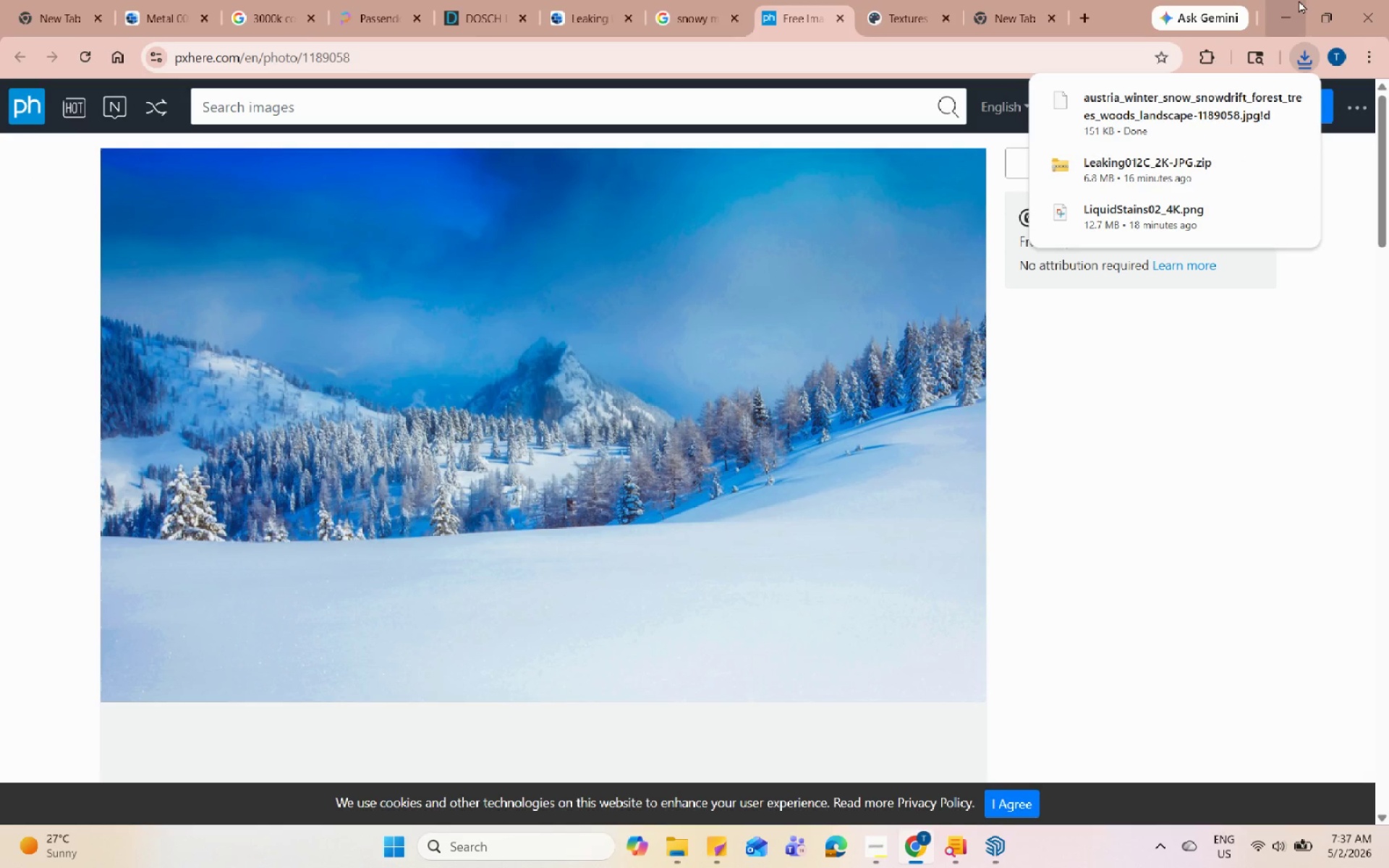 
left_click([1299, 0])
 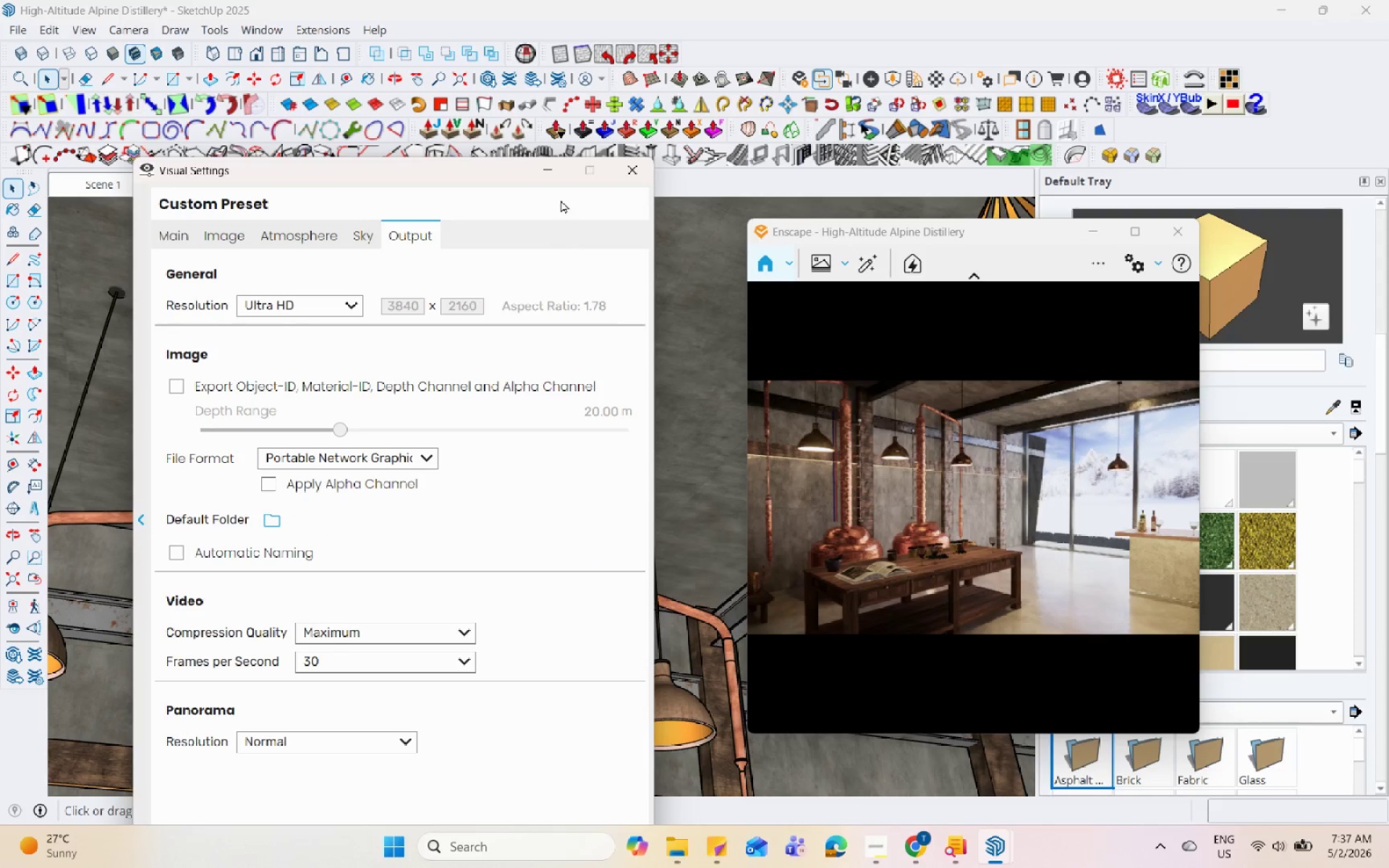 
left_click([534, 165])
 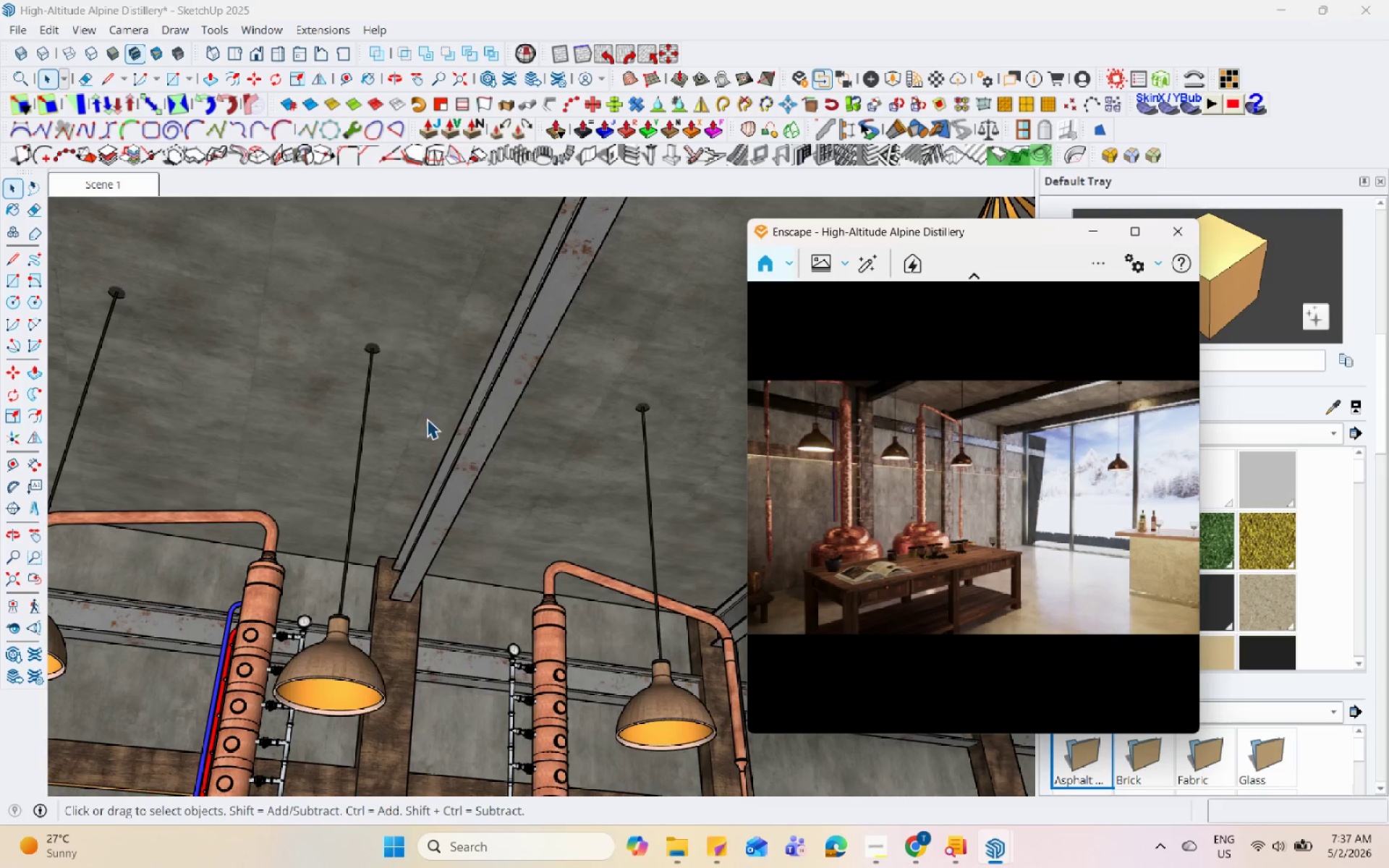 
scroll: coordinate [378, 565], scroll_direction: down, amount: 38.0
 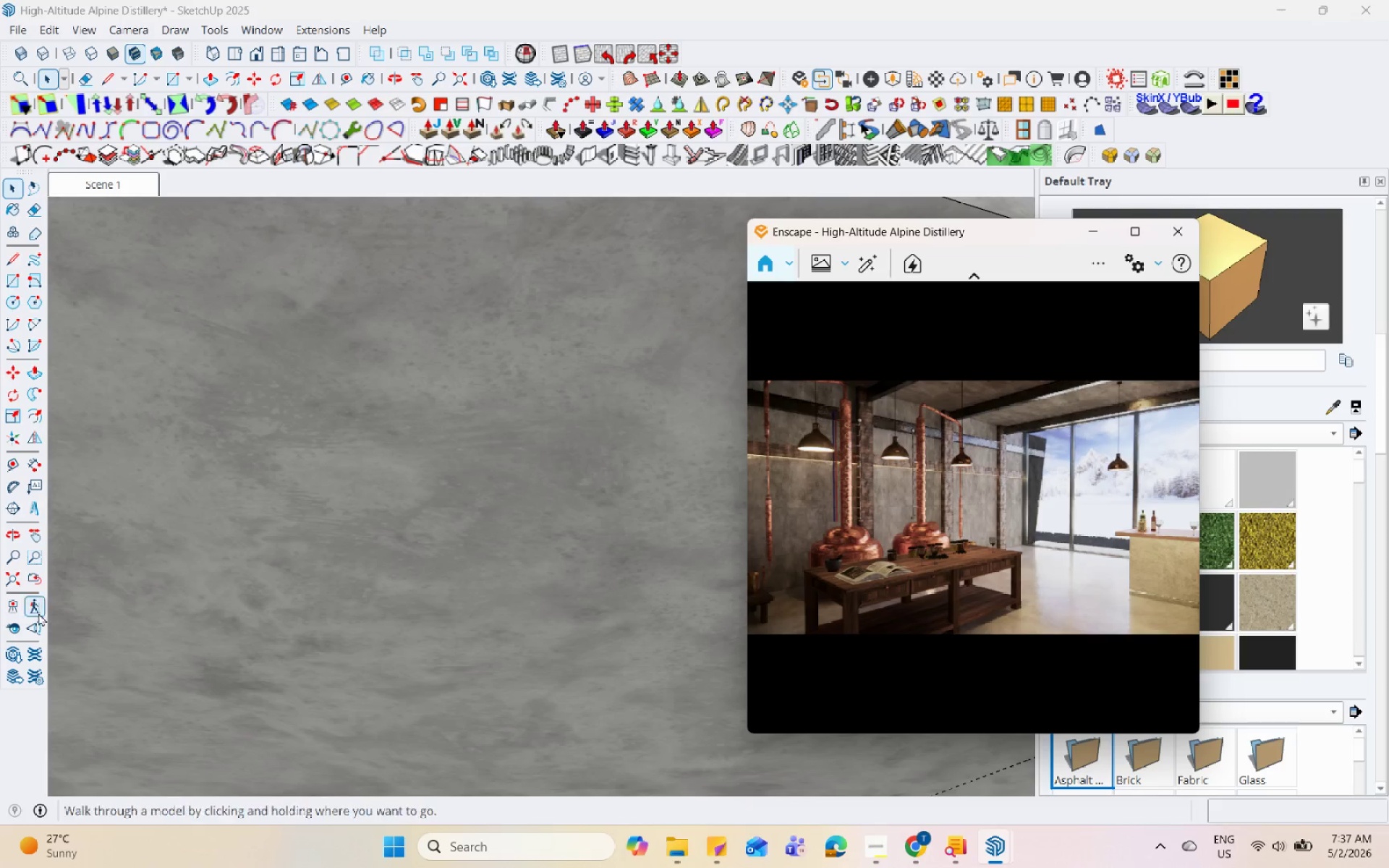 
left_click([14, 582])
 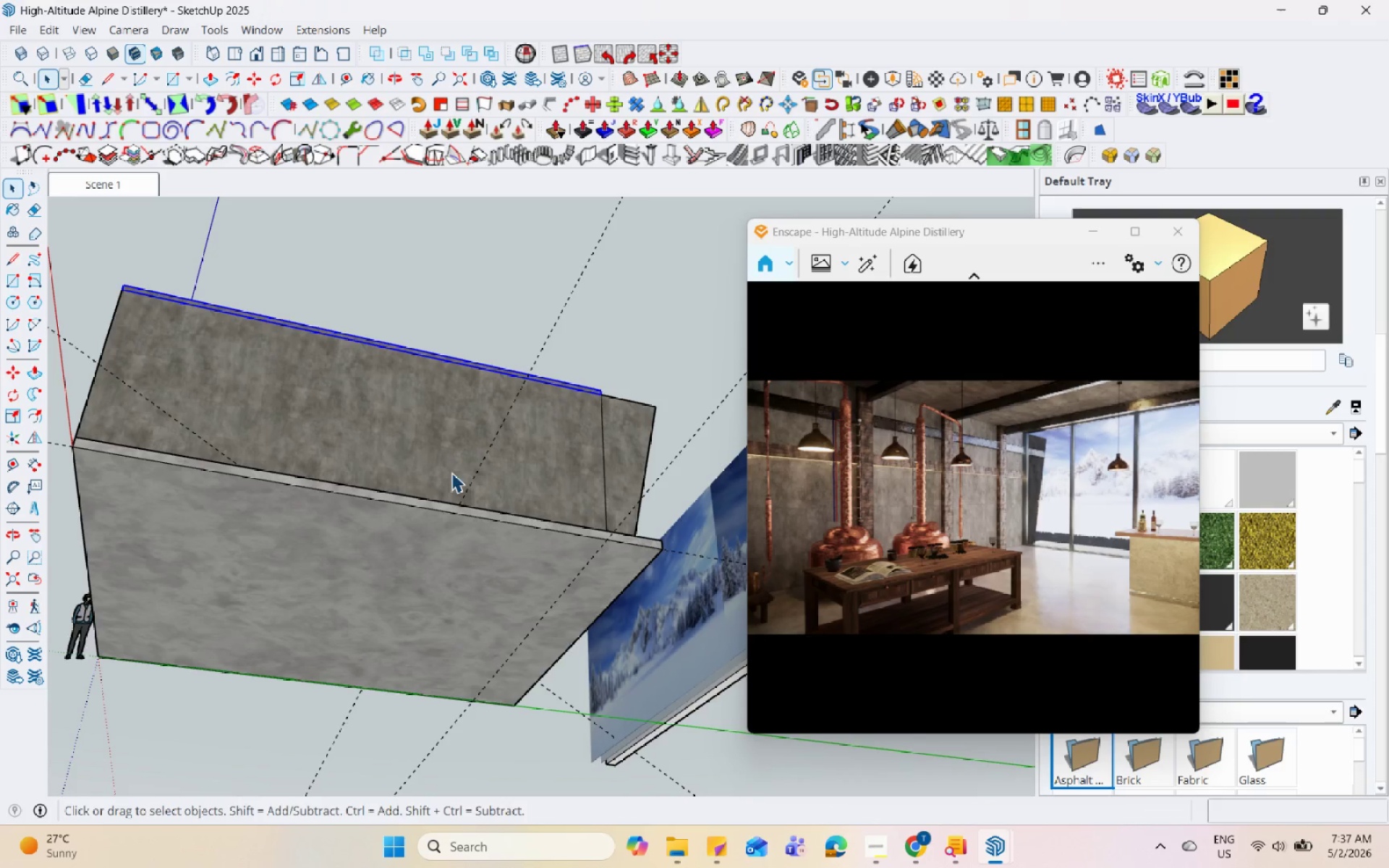 
scroll: coordinate [62, 124], scroll_direction: up, amount: 6.0
 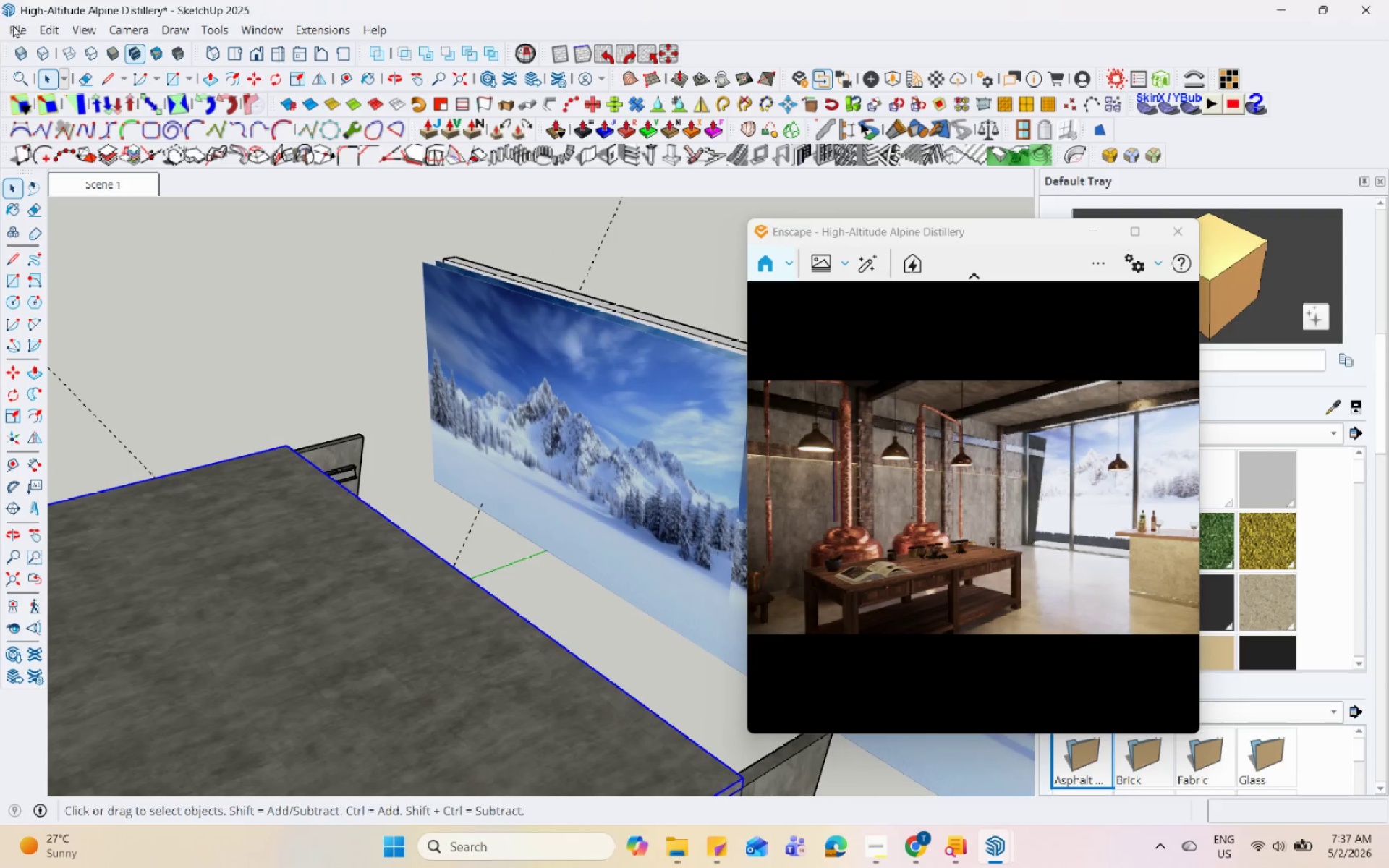 
left_click([13, 25])
 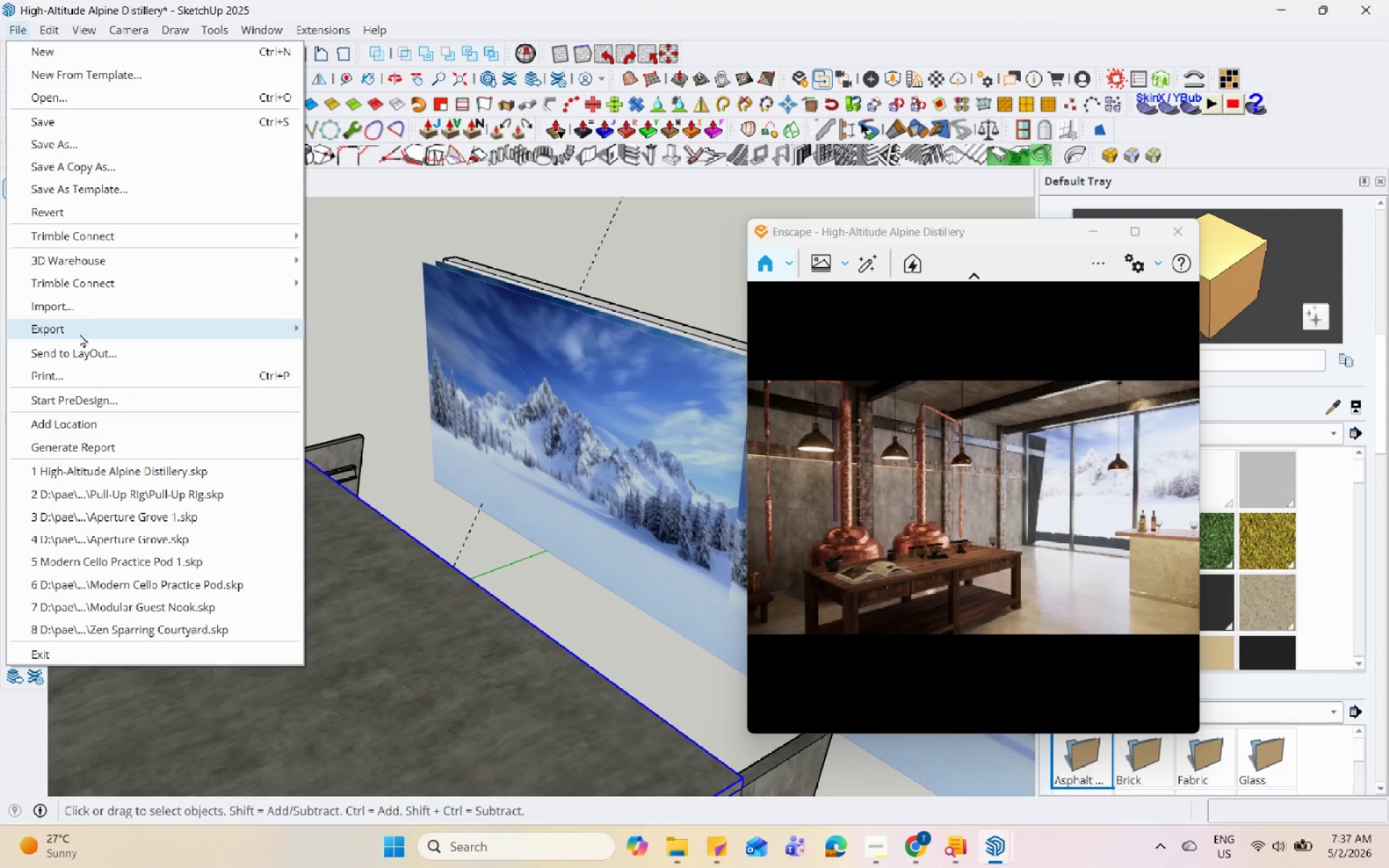 
left_click([88, 299])
 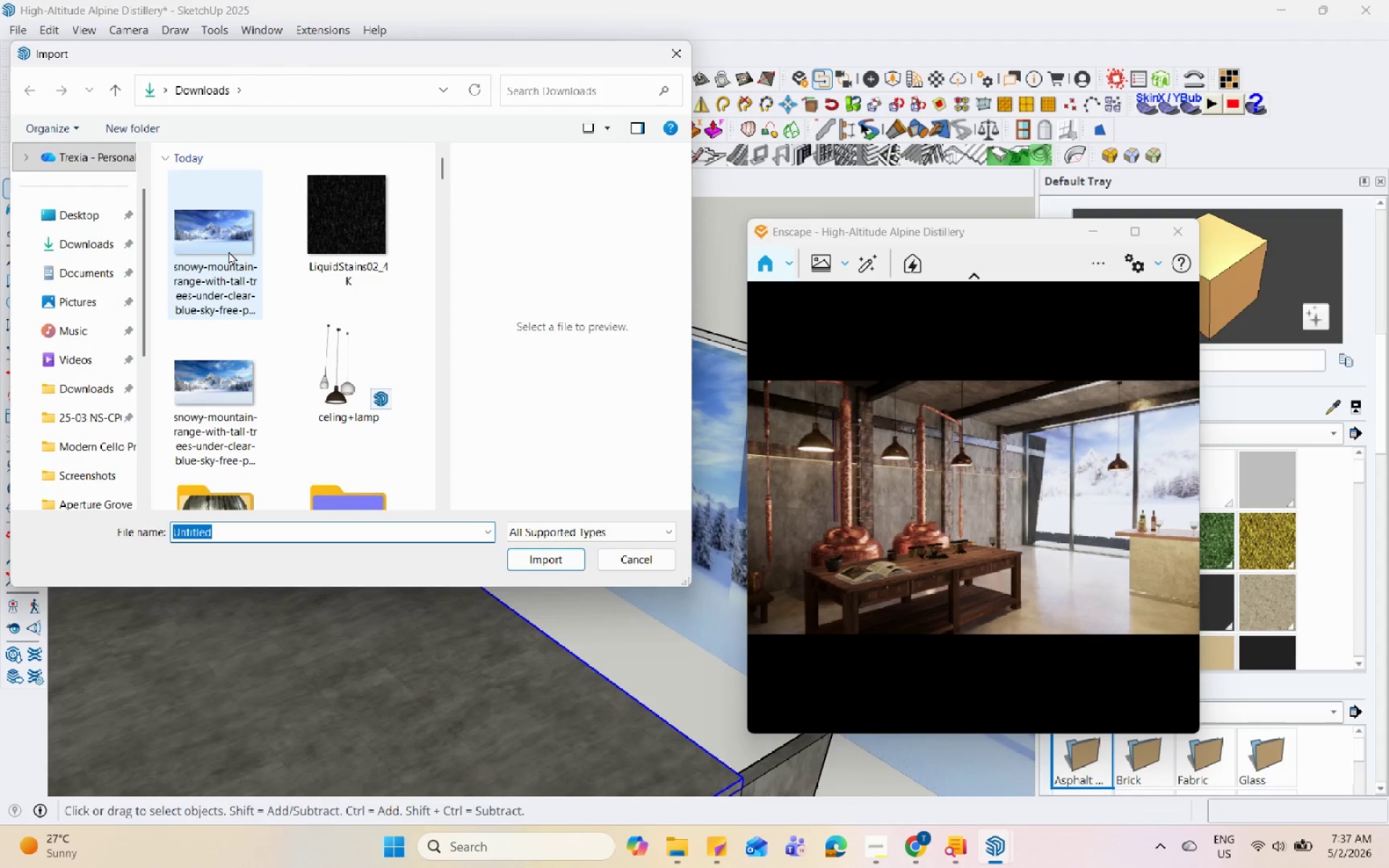 
scroll: coordinate [260, 375], scroll_direction: down, amount: 2.0
 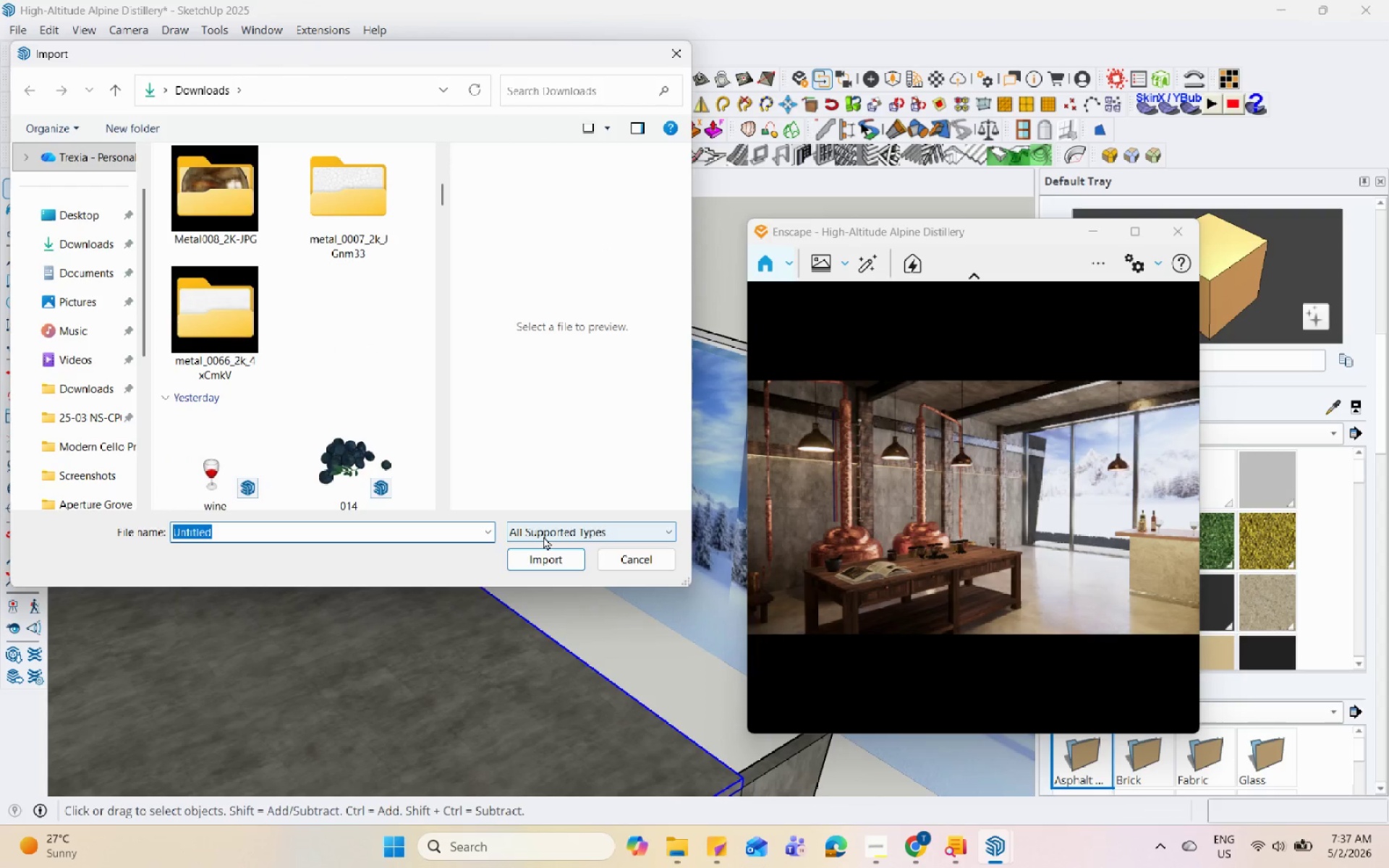 
scroll: coordinate [328, 393], scroll_direction: up, amount: 7.0
 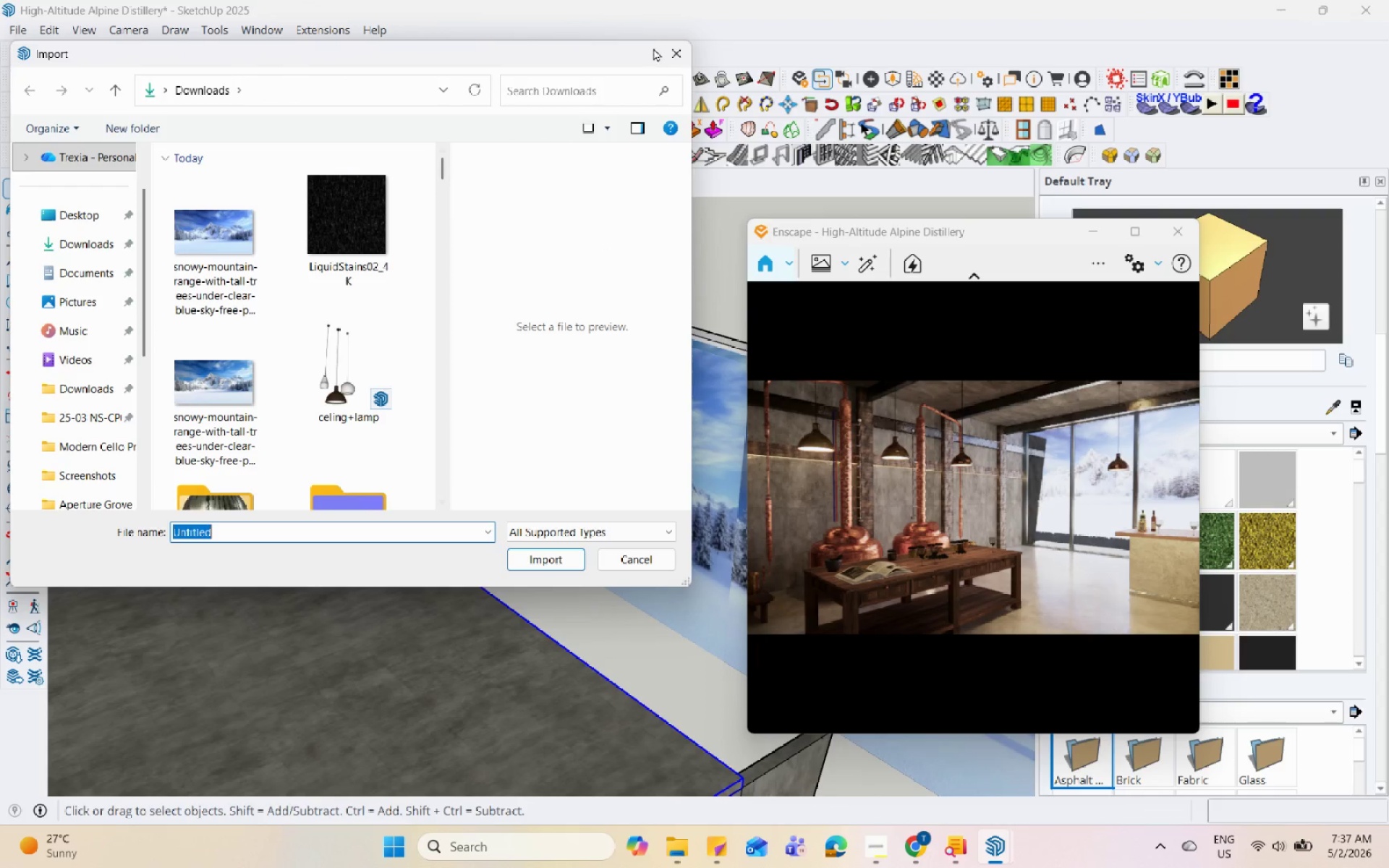 
left_click([679, 54])
 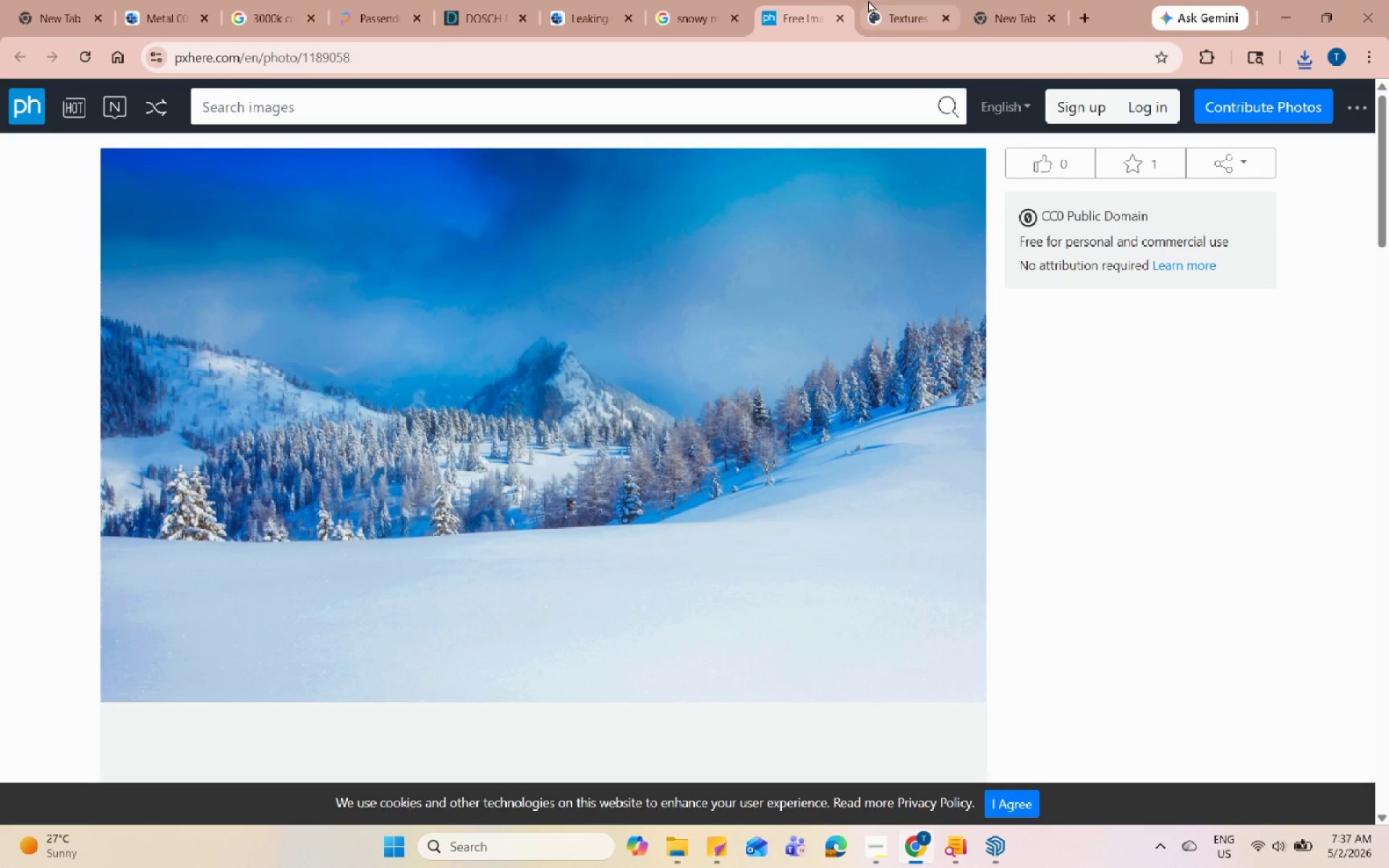 
scroll: coordinate [692, 548], scroll_direction: down, amount: 13.0
 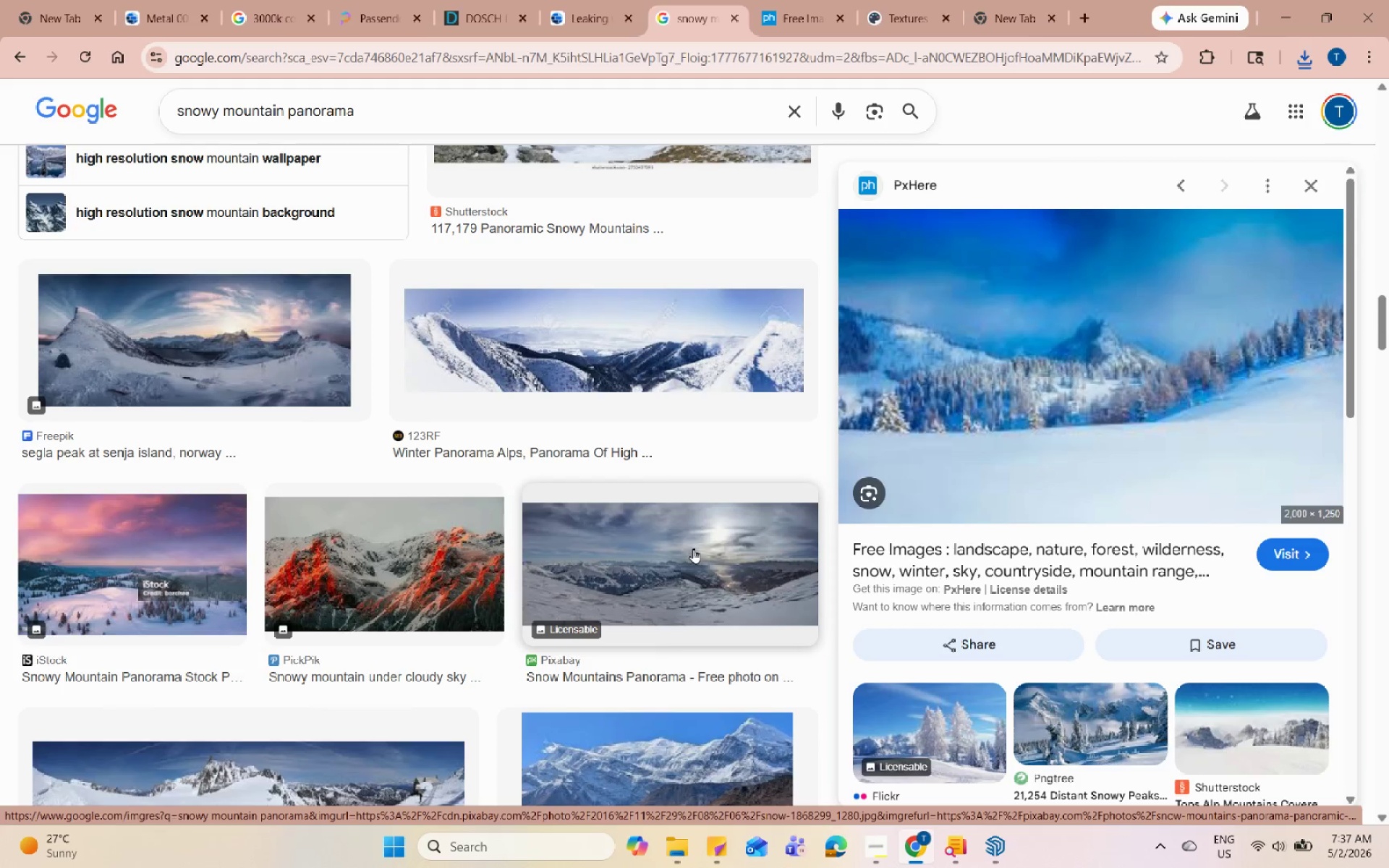 
scroll: coordinate [693, 548], scroll_direction: down, amount: 1.0
 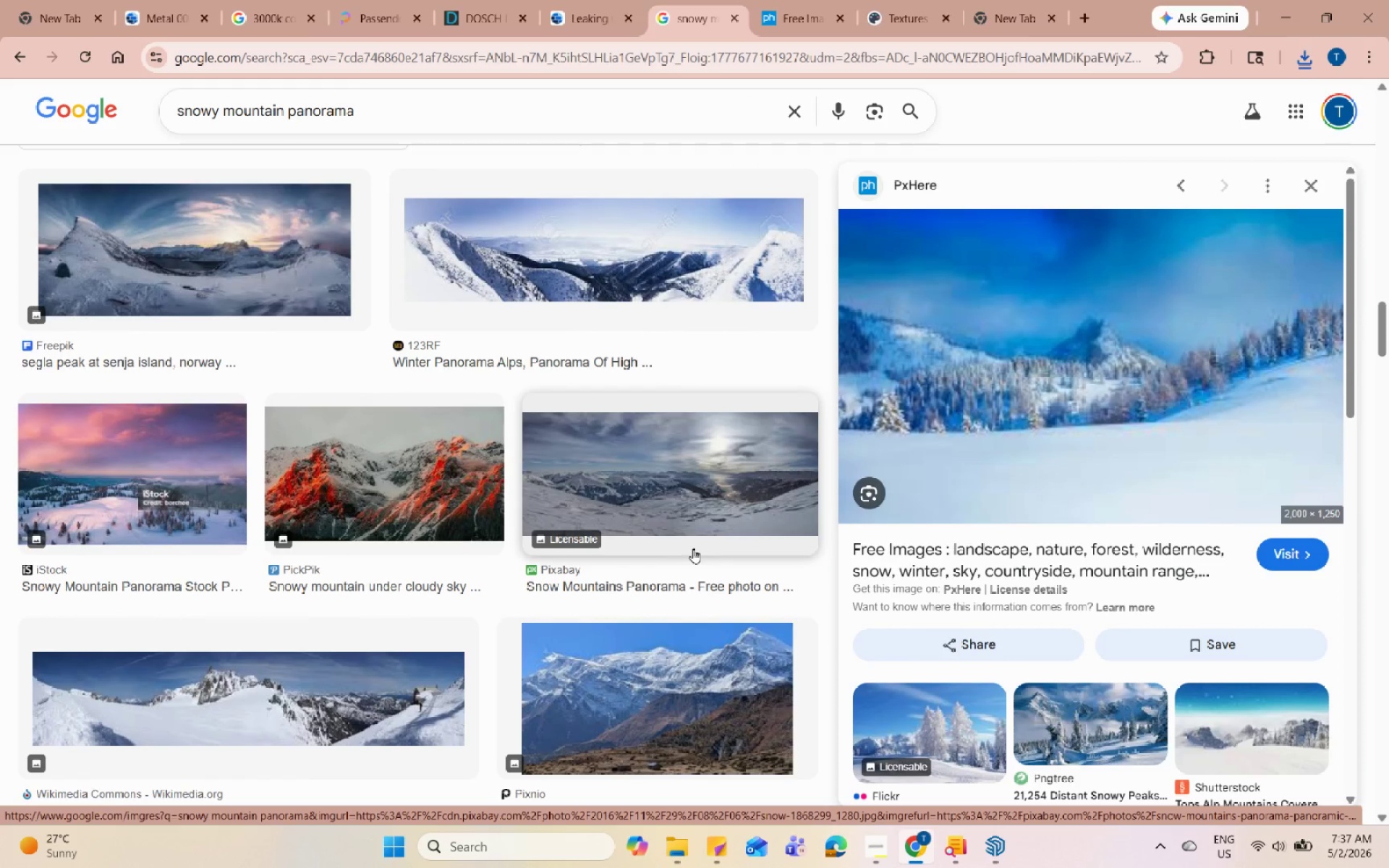 
scroll: coordinate [678, 534], scroll_direction: up, amount: 32.0
 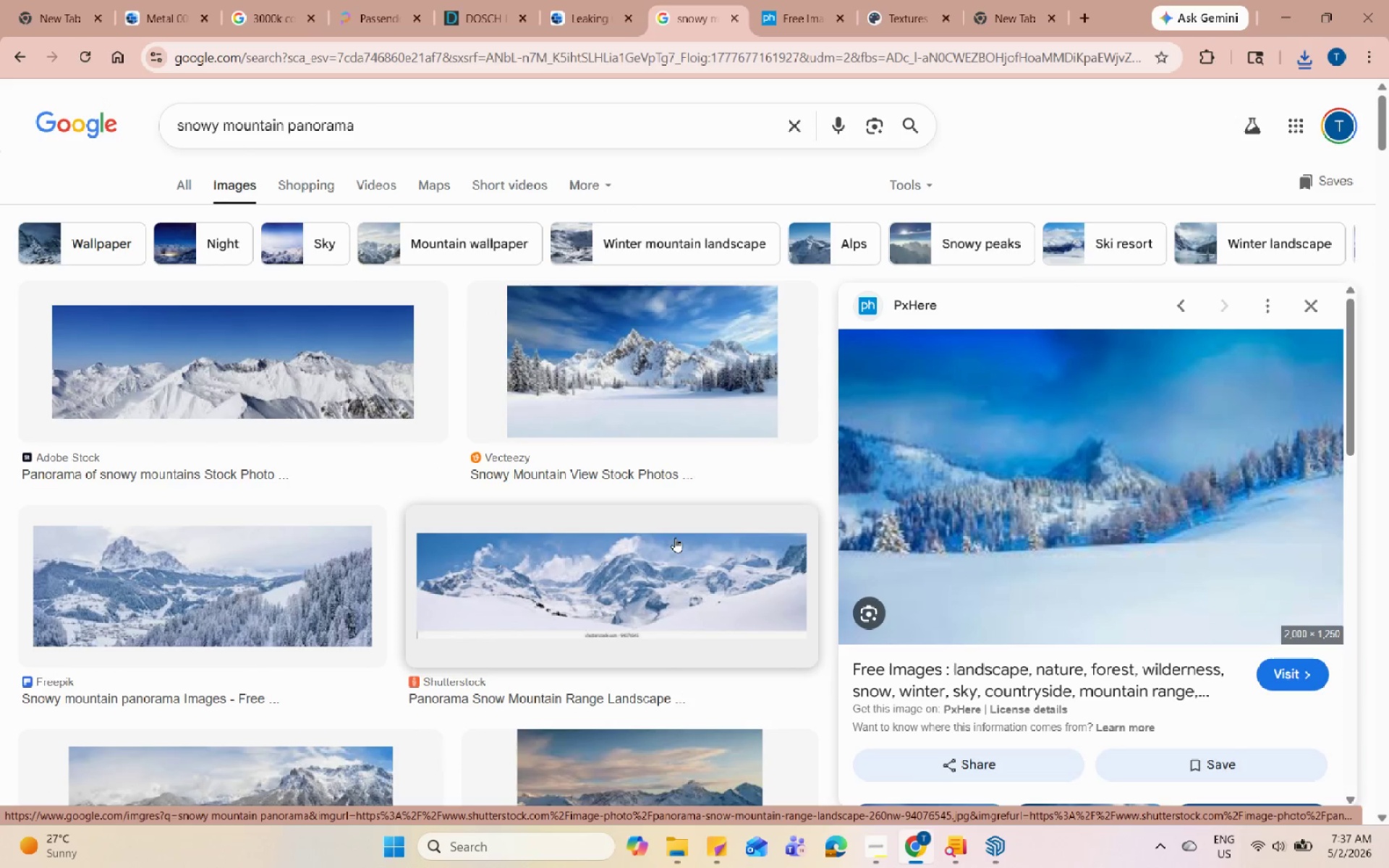 
scroll: coordinate [675, 537], scroll_direction: down, amount: 1.0
 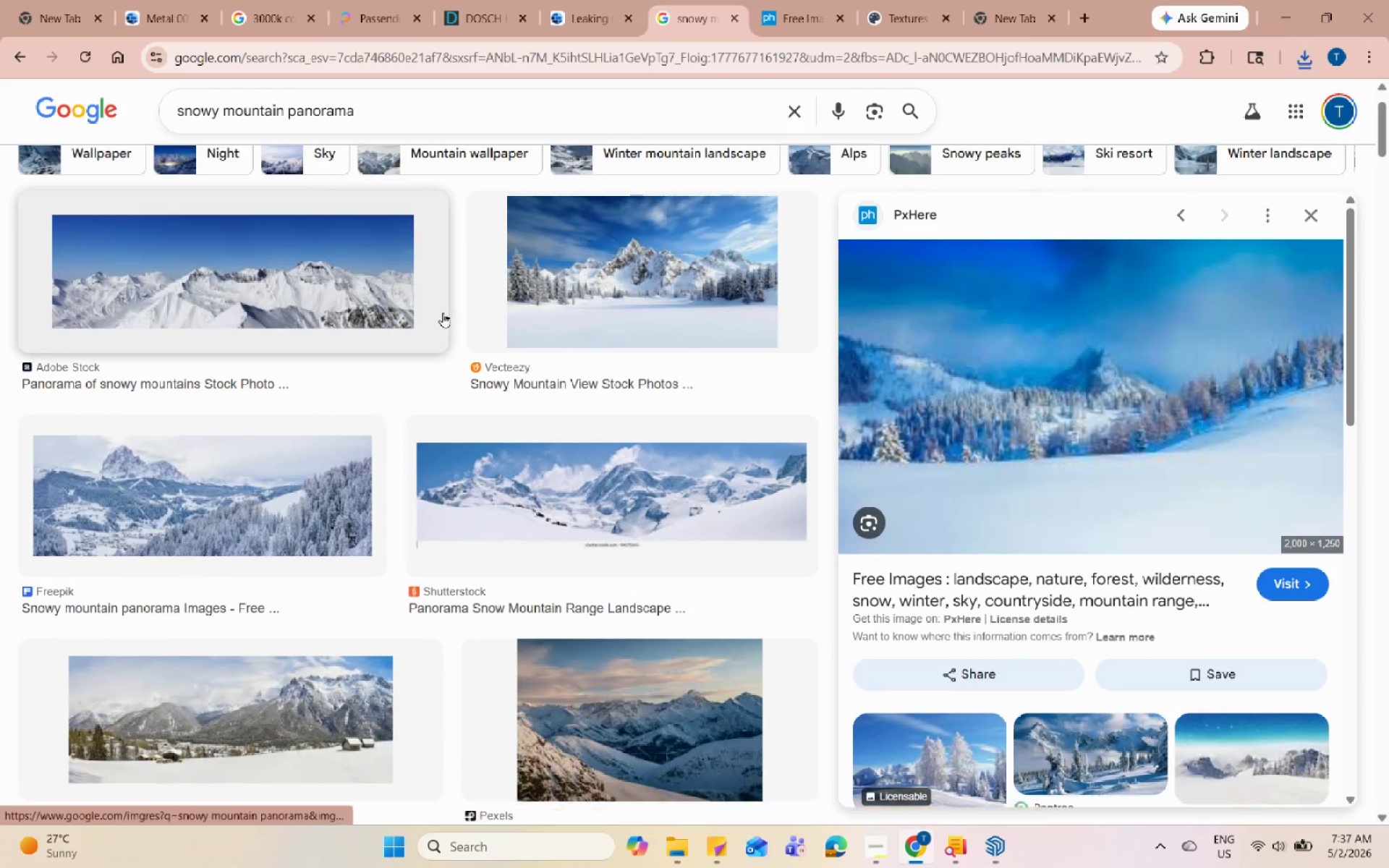 
left_click([497, 124])
 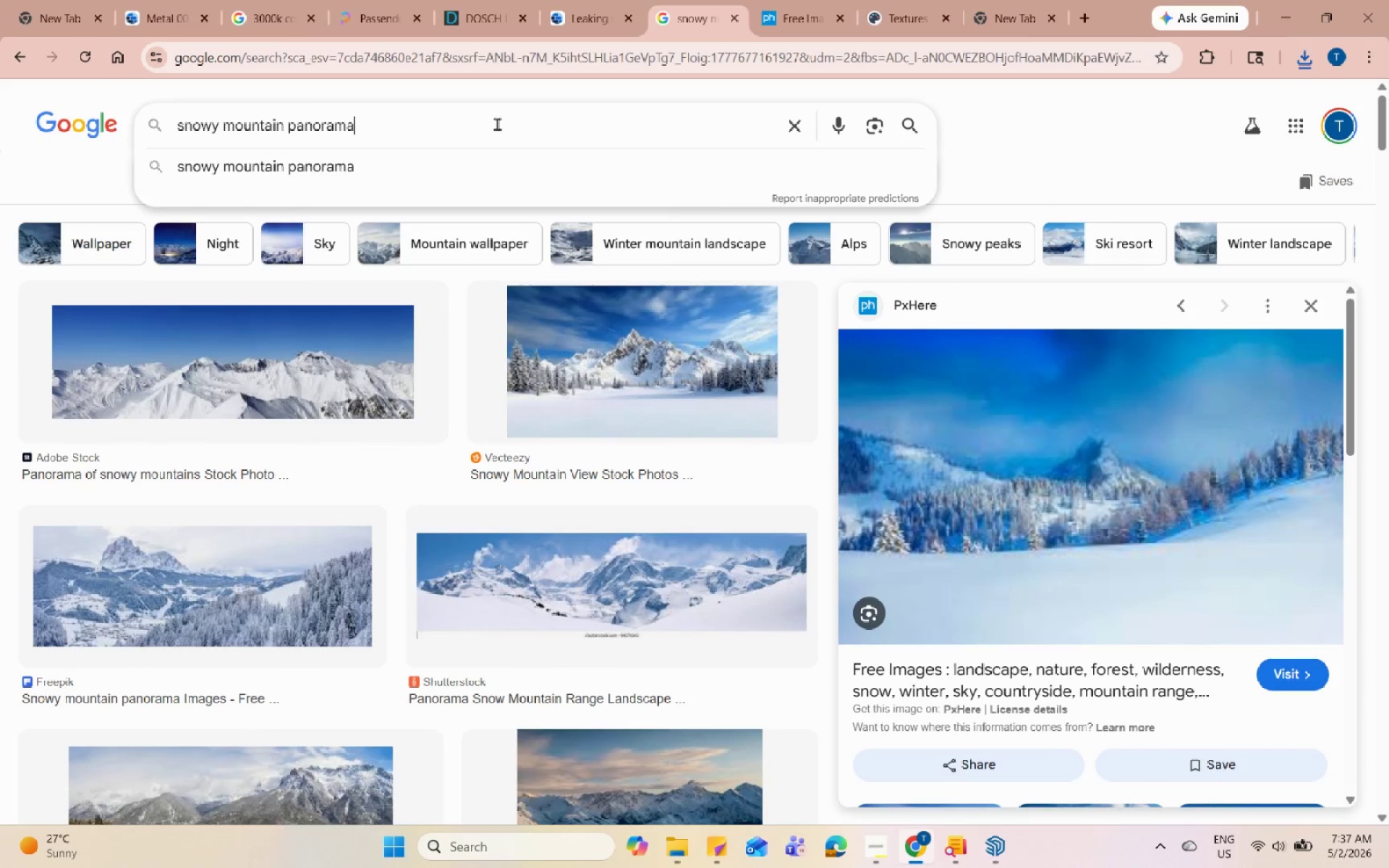 
scroll: coordinate [438, 265], scroll_direction: up, amount: 7.0
 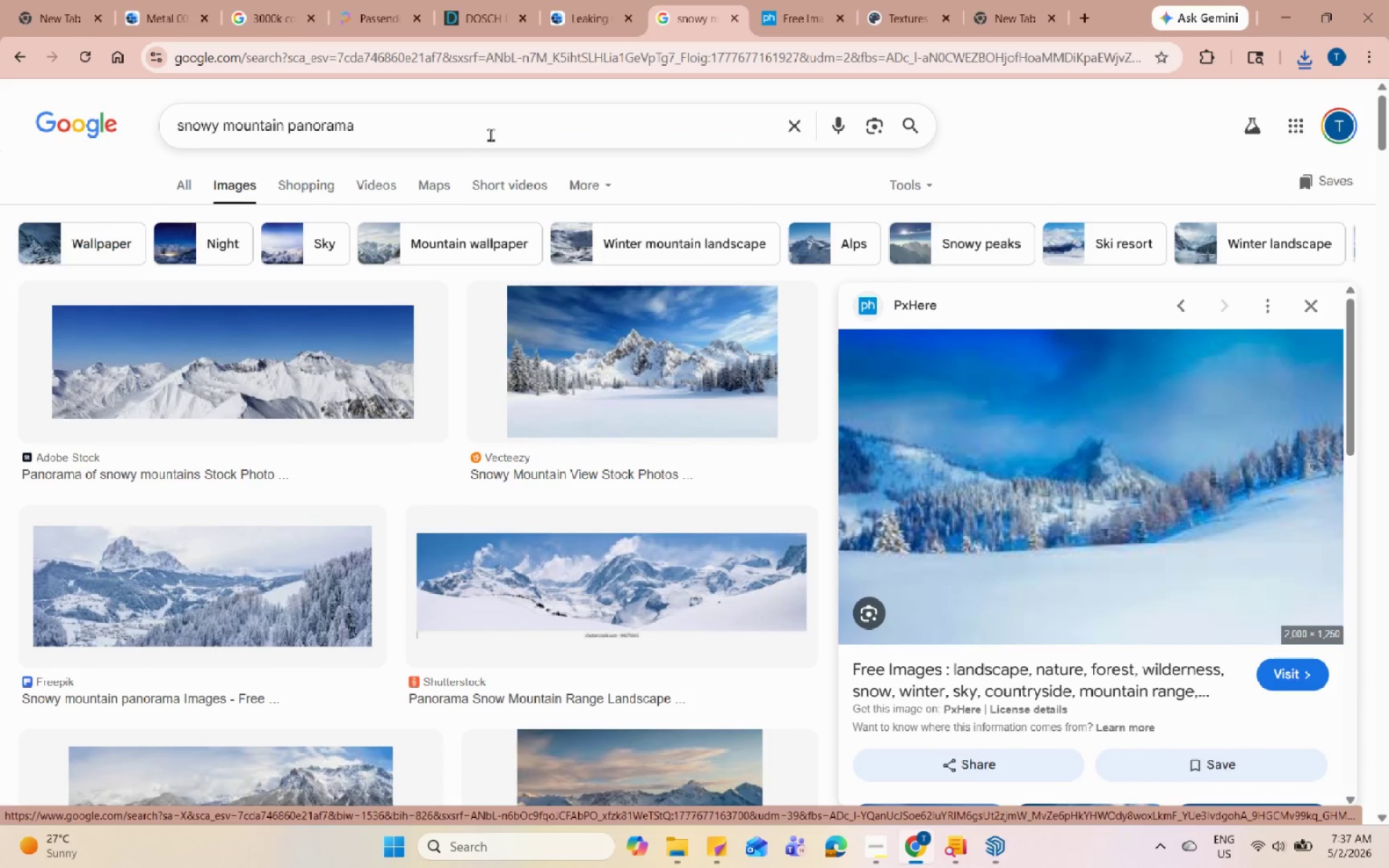 
type( blue tone)
 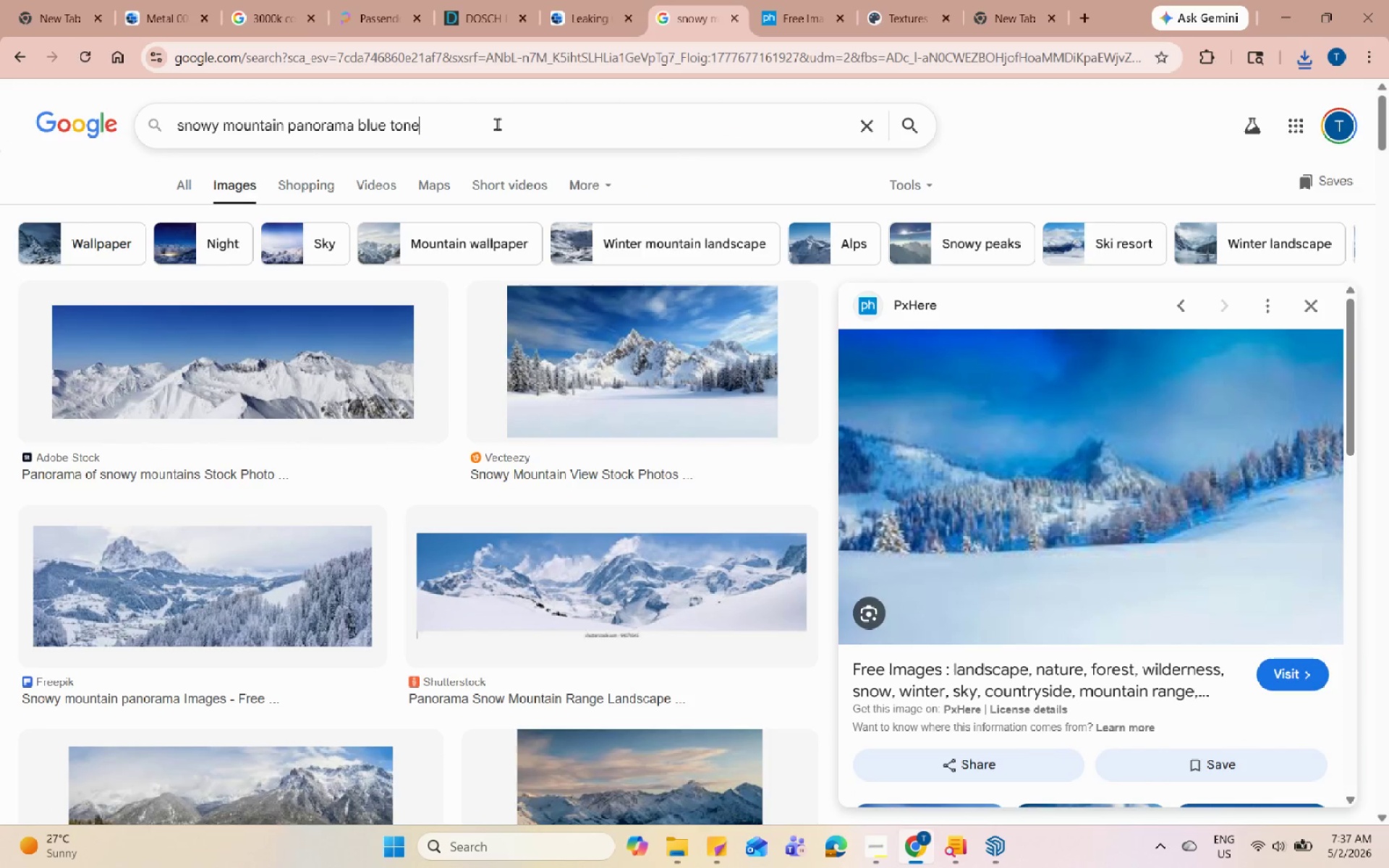 
key(Enter)
 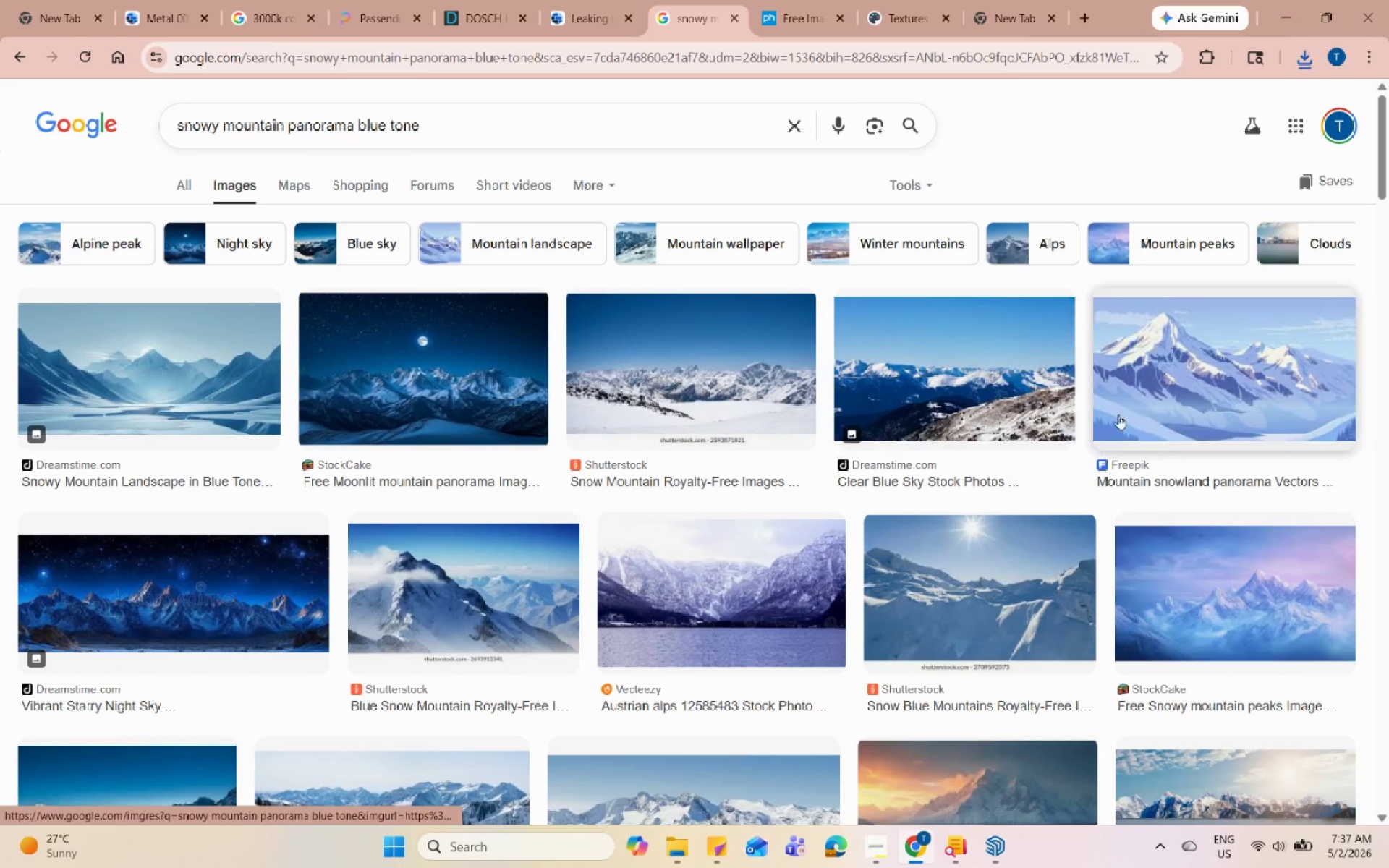 
scroll: coordinate [1142, 407], scroll_direction: down, amount: 6.0
 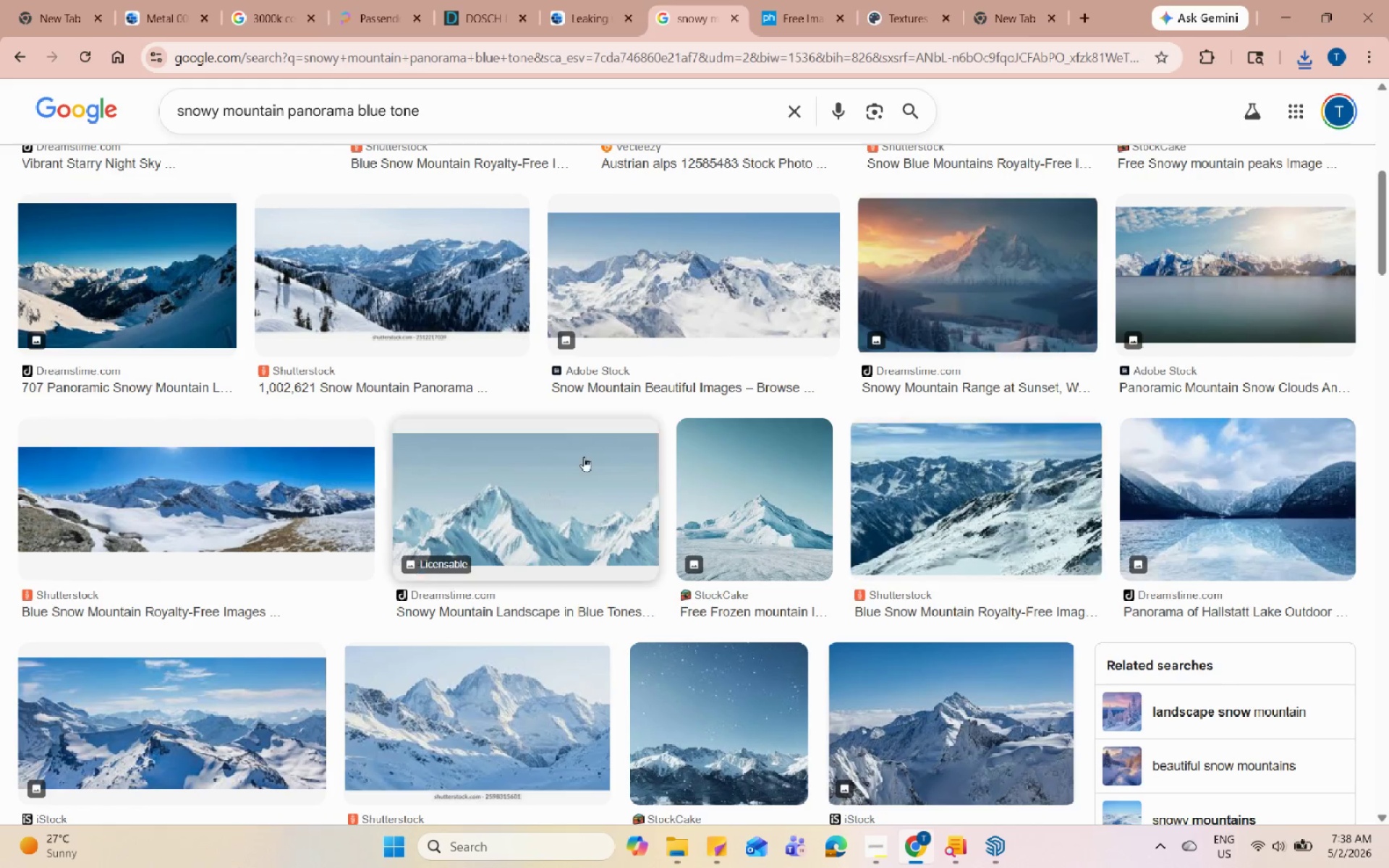 
left_click([208, 469])
 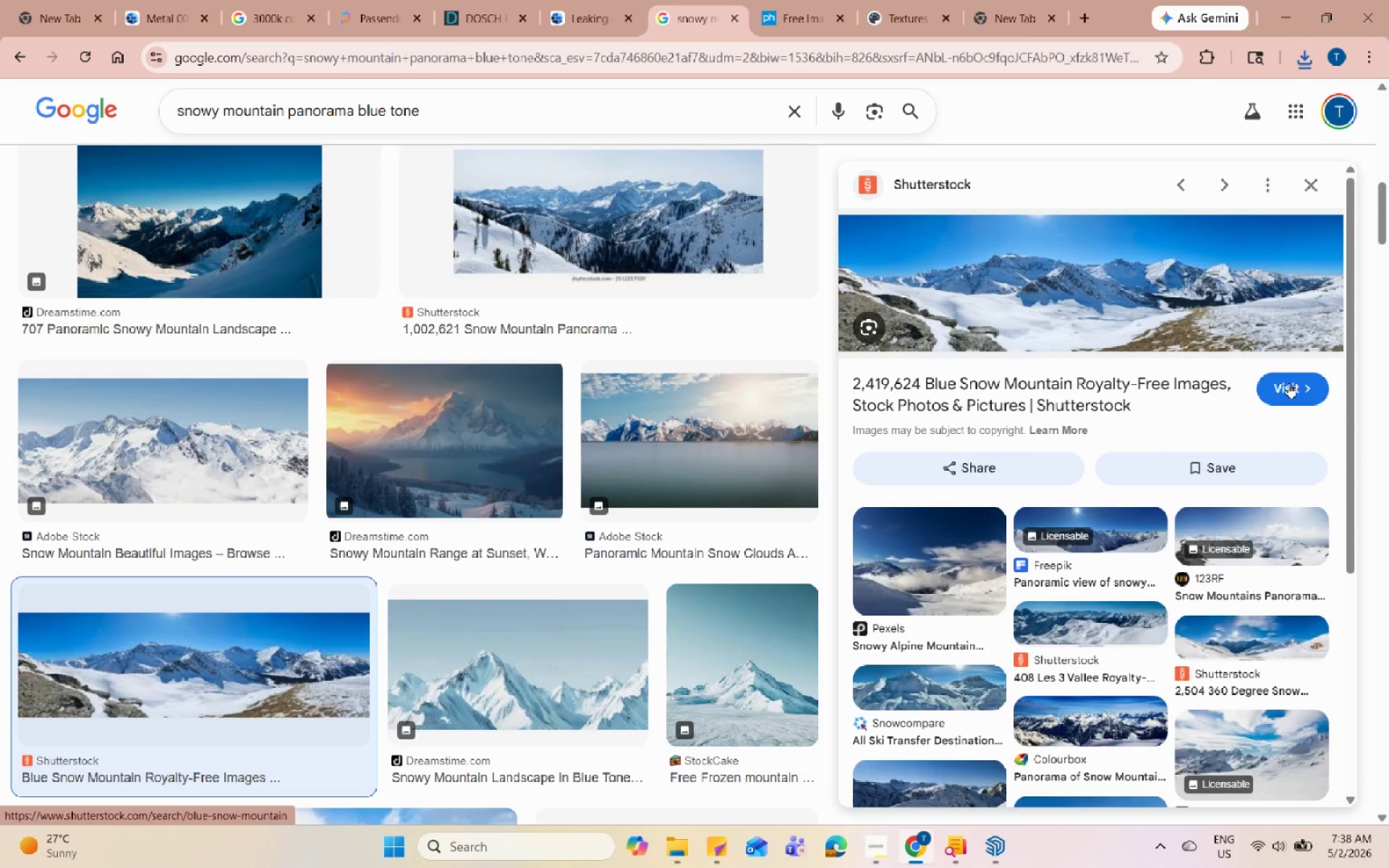 
wait(7.45)
 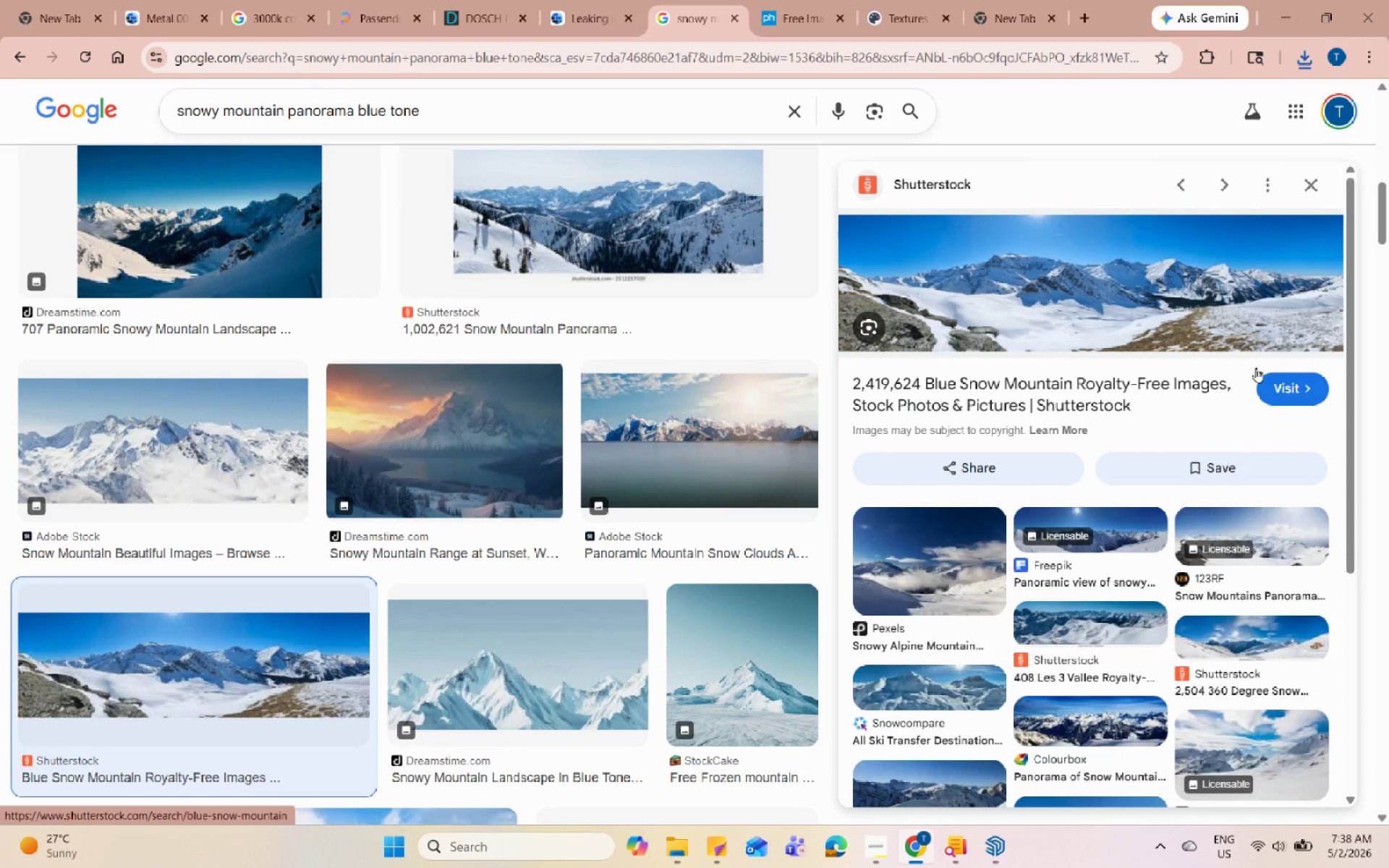 
left_click([1131, 353])
 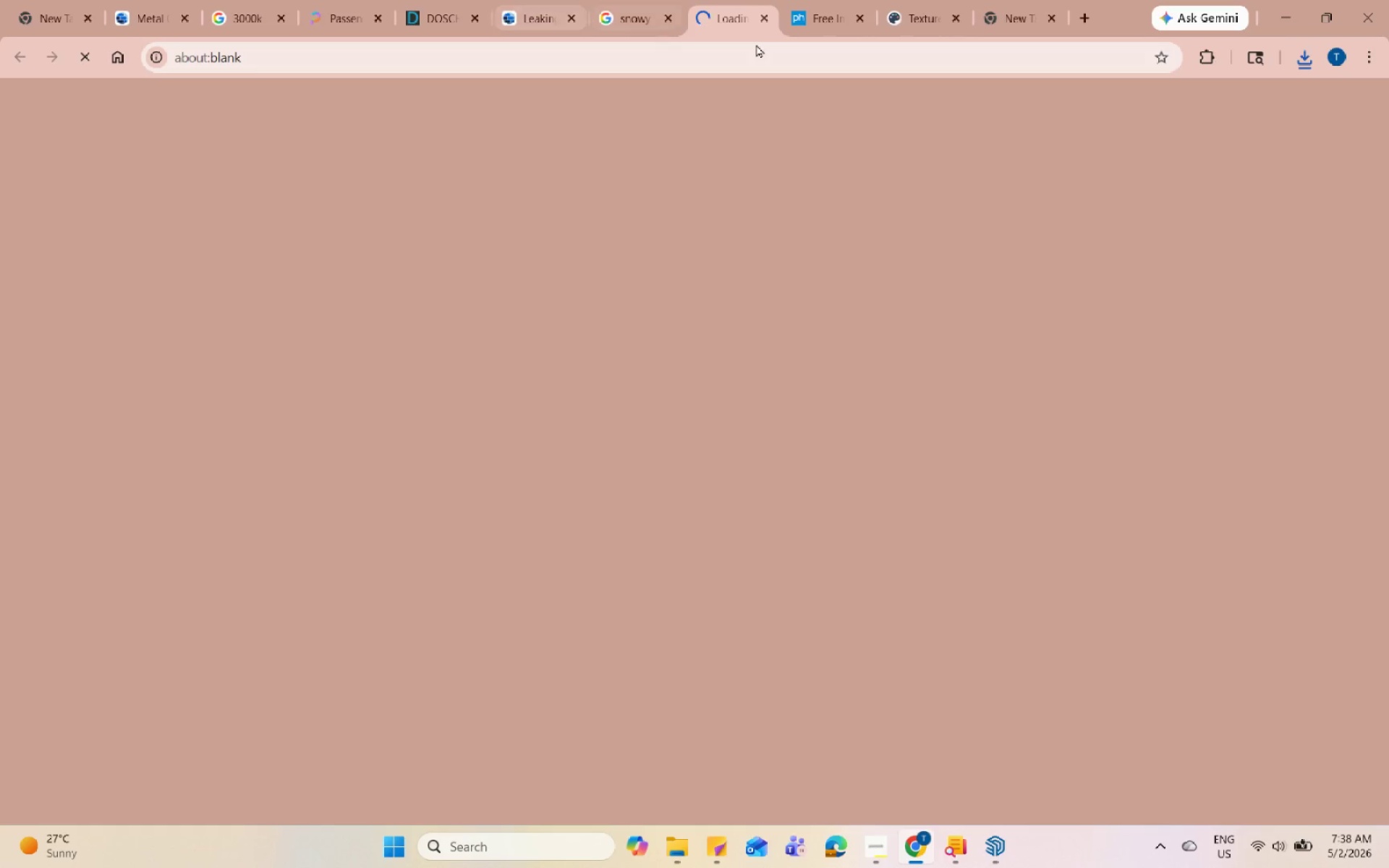 
left_click([774, 16])
 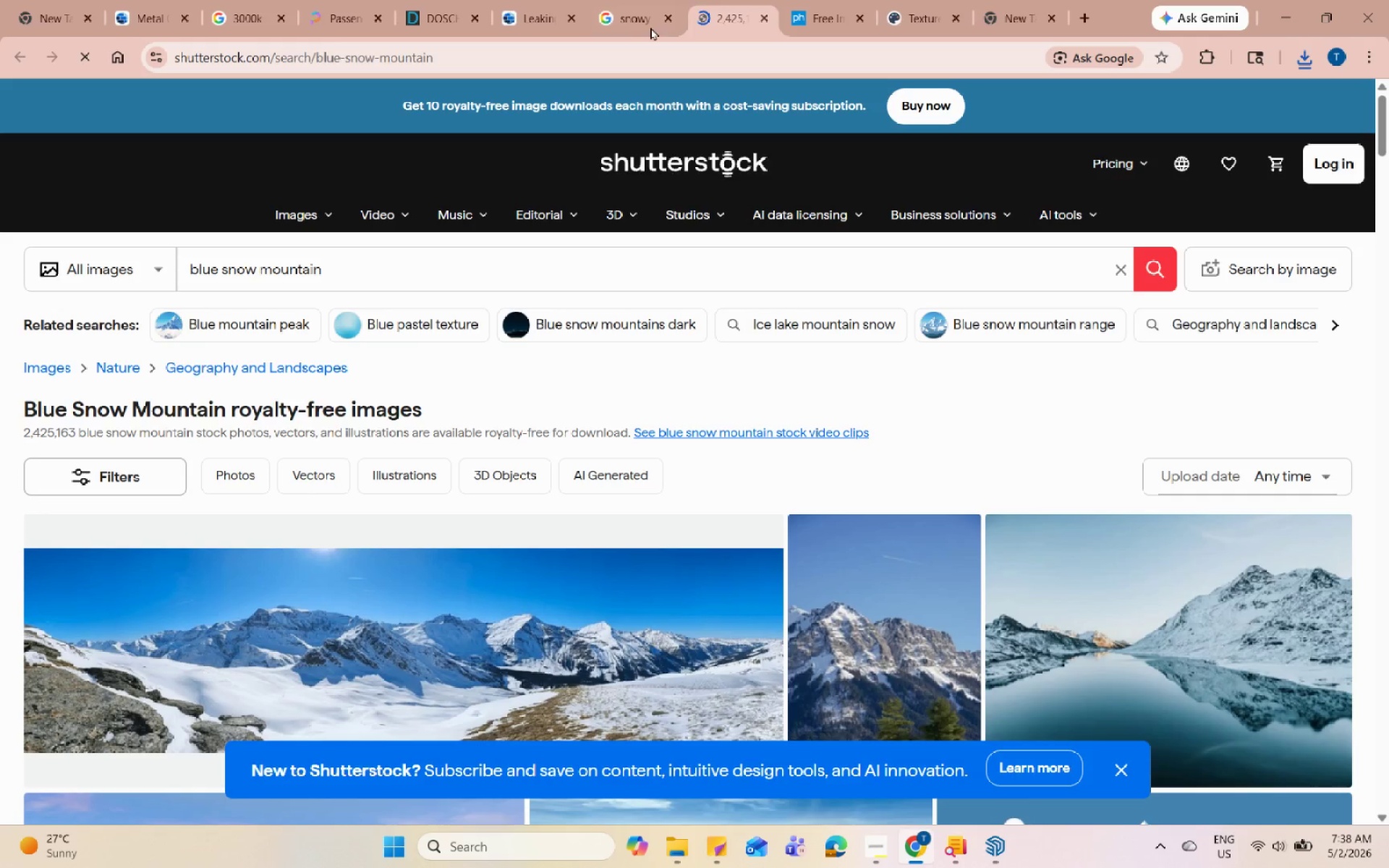 
left_click([635, 14])
 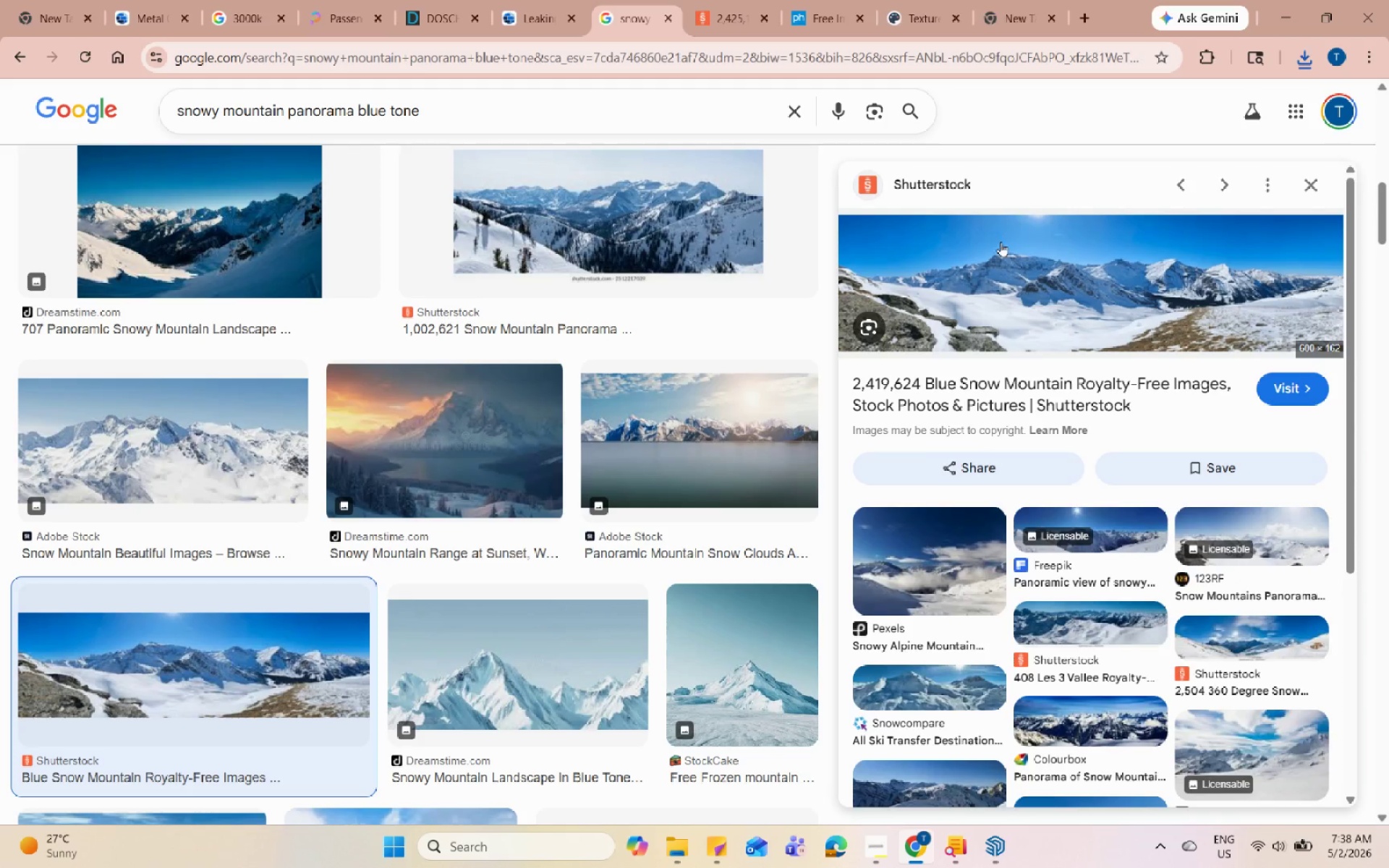 
right_click([1002, 247])
 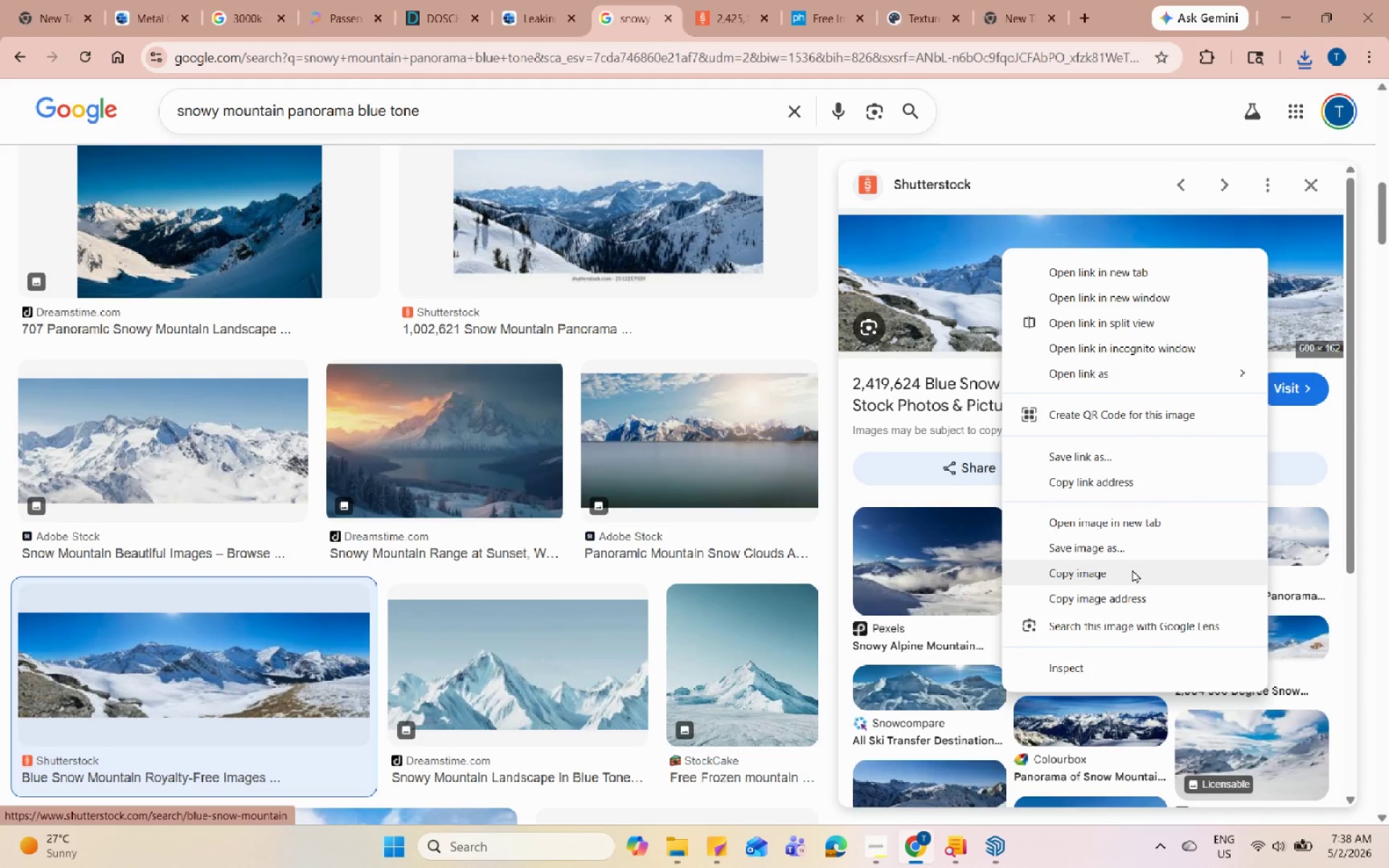 
left_click([1147, 543])
 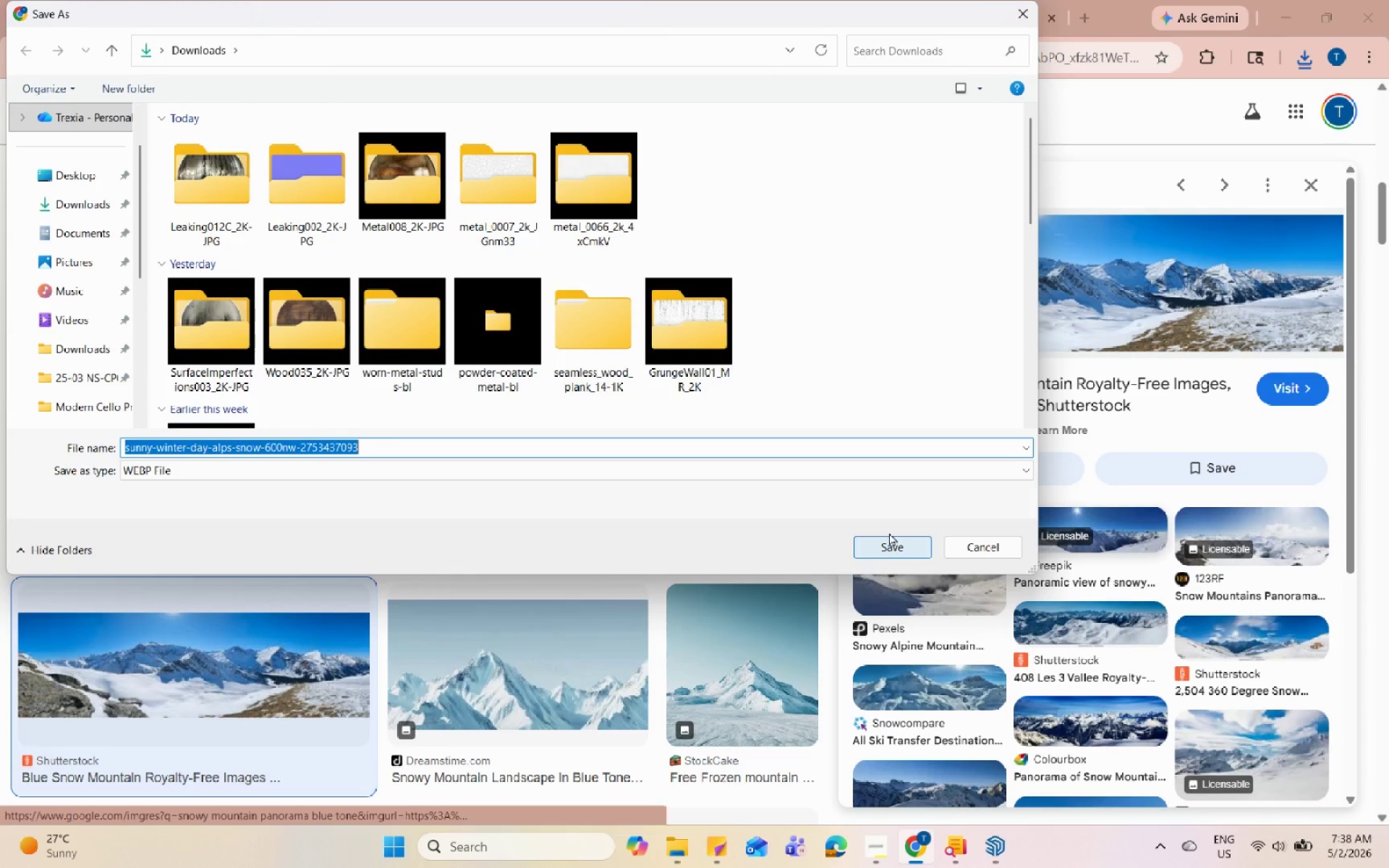 
double_click([1083, 260])
 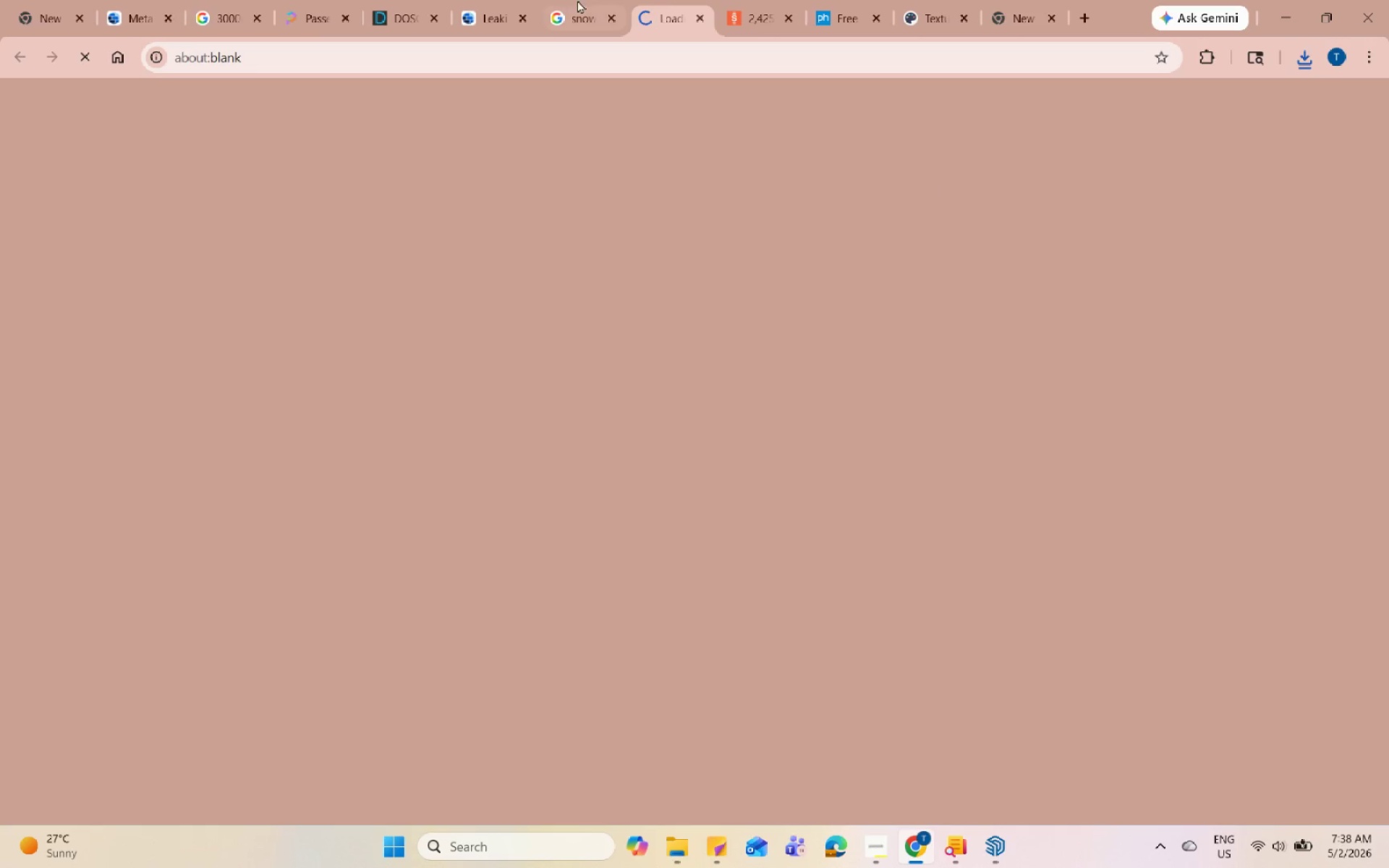 
left_click([624, 0])
 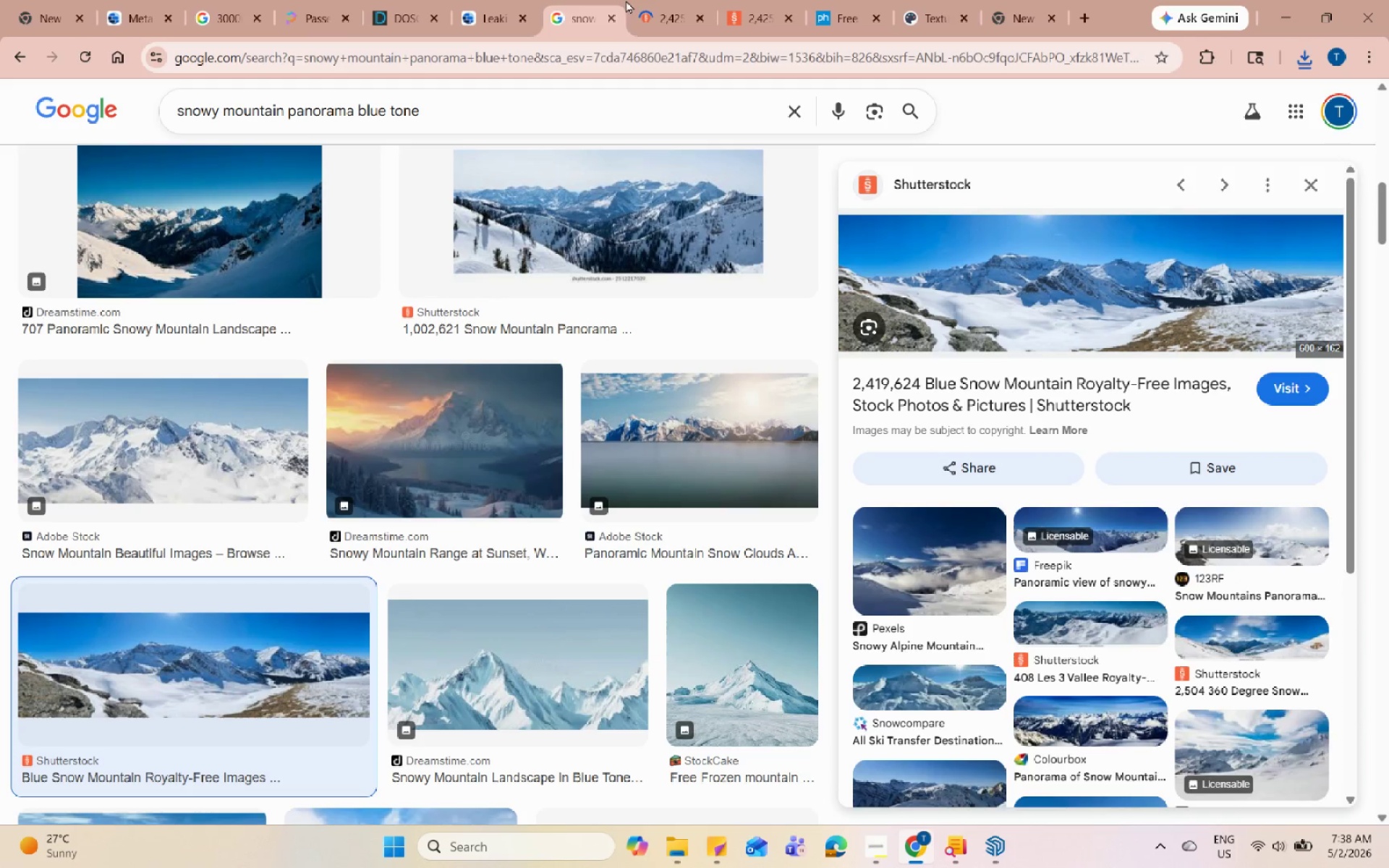 
scroll: coordinate [734, 430], scroll_direction: down, amount: 12.0
 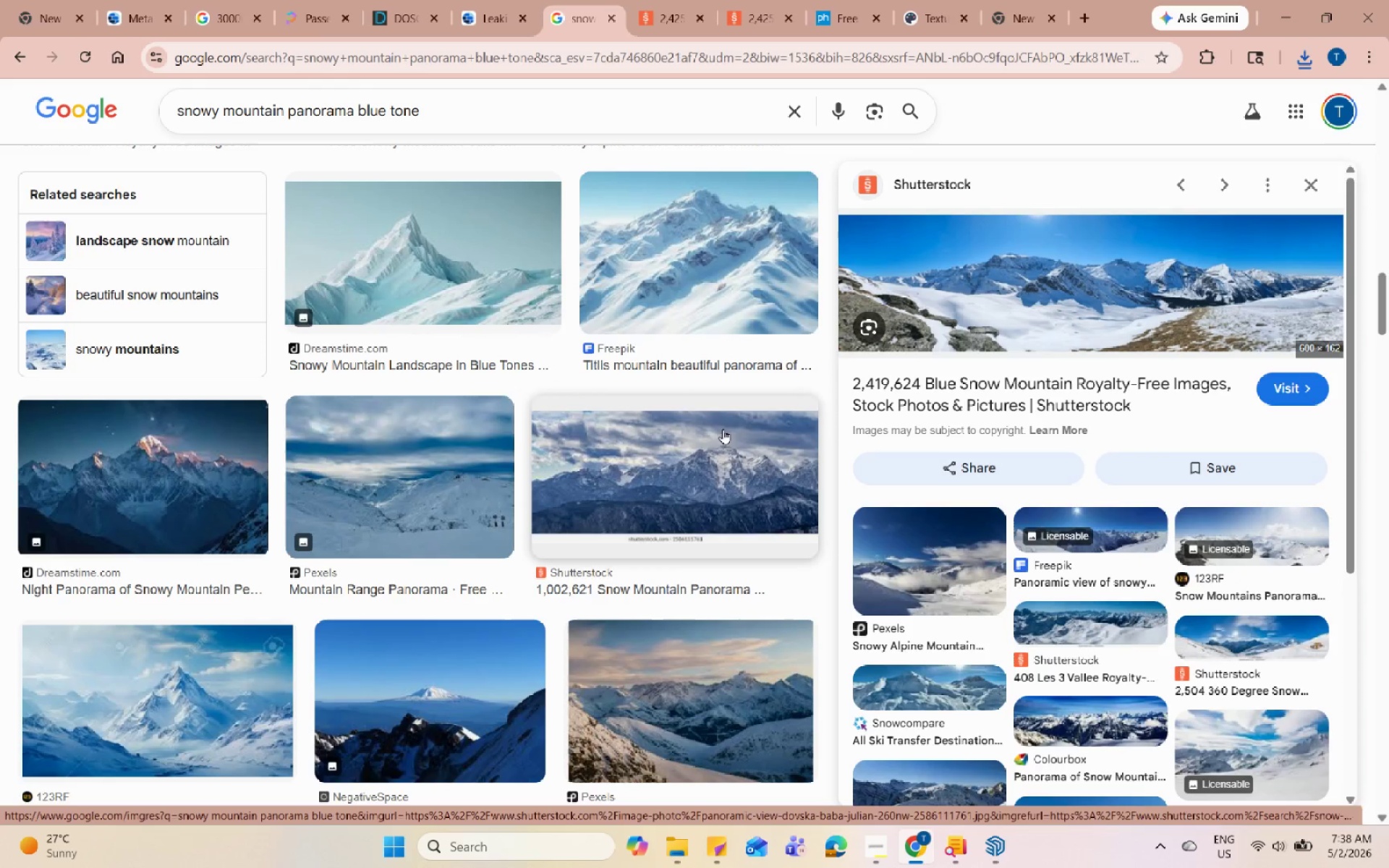 
left_click([636, 0])
 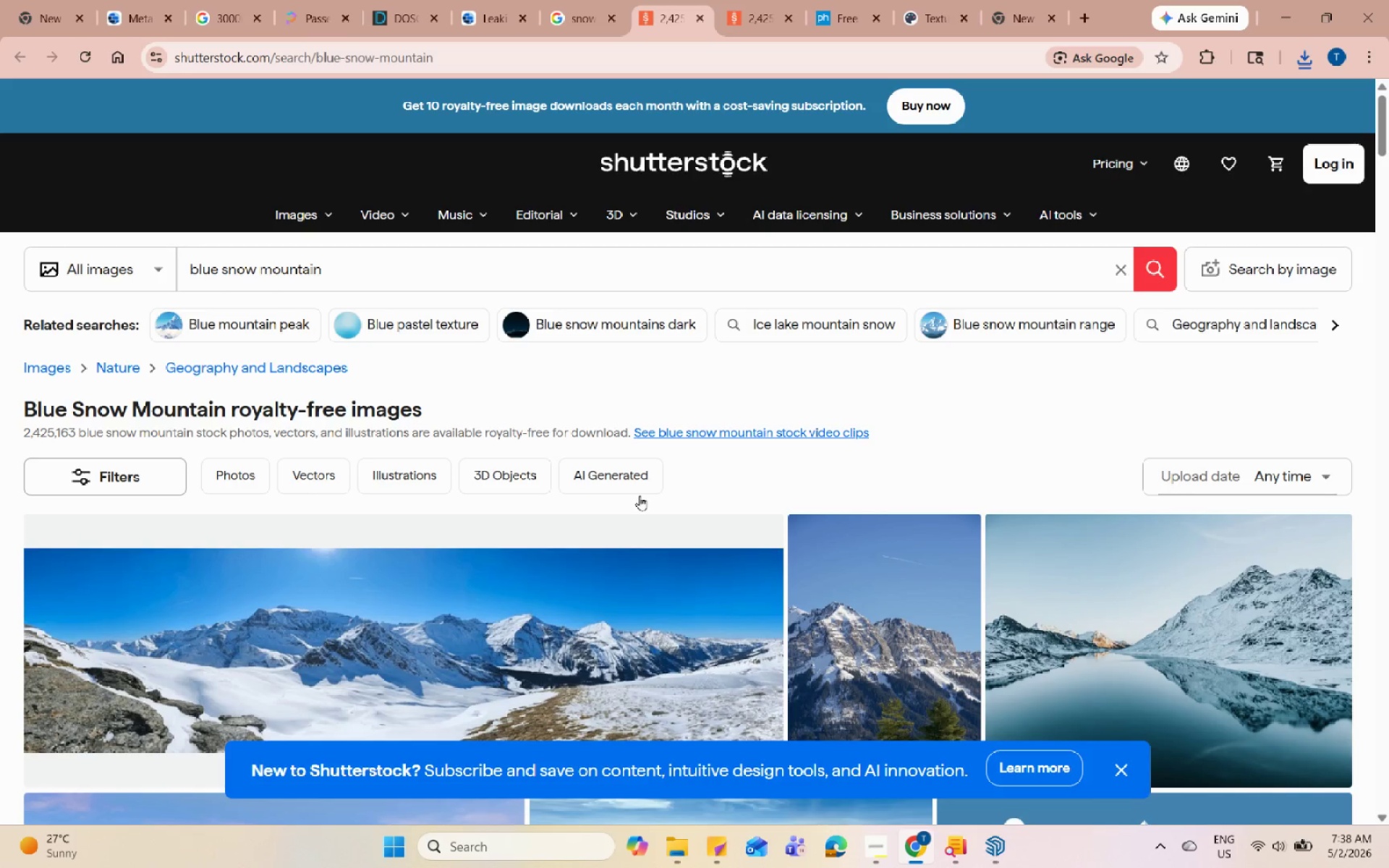 
scroll: coordinate [644, 601], scroll_direction: down, amount: 4.0
 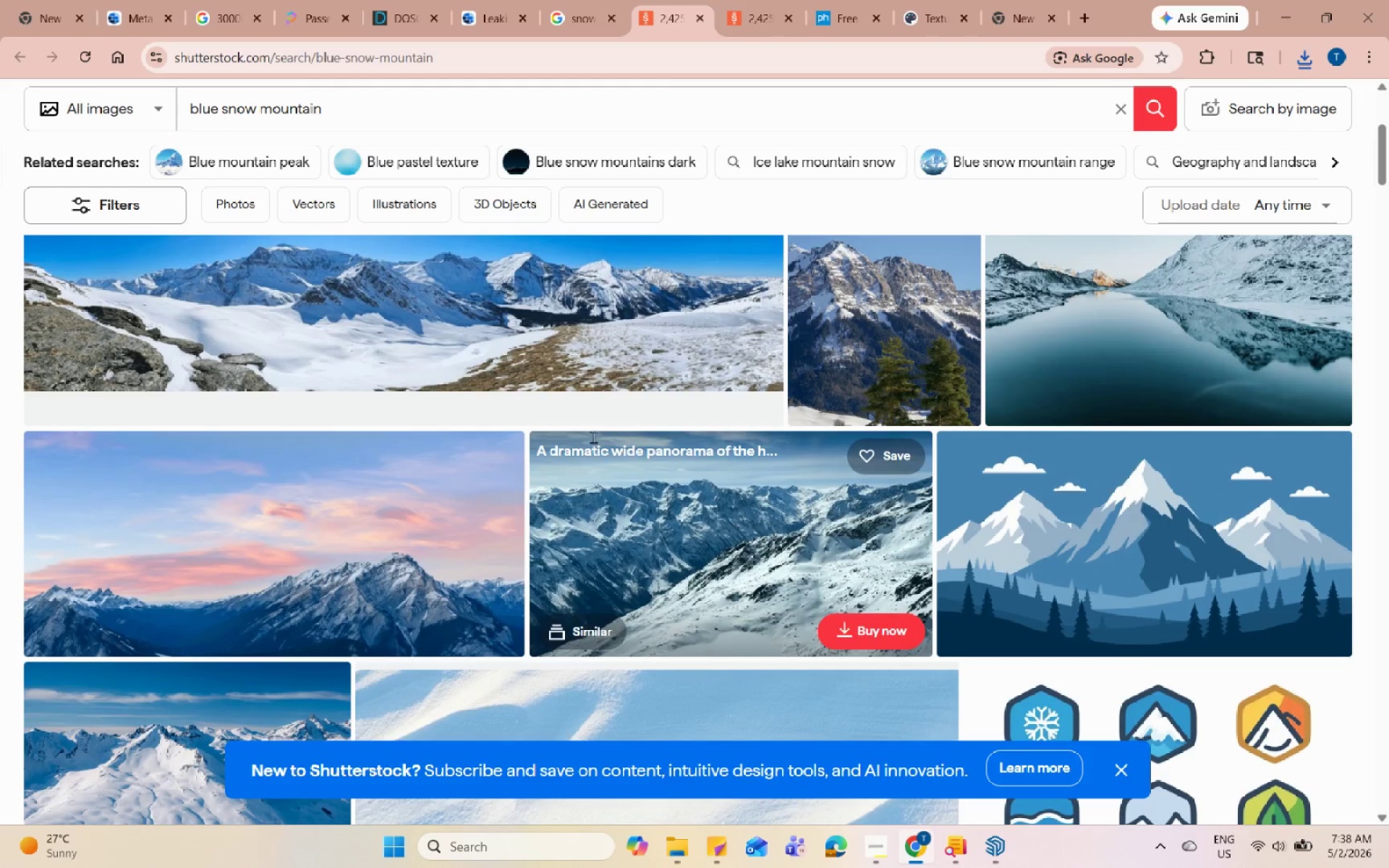 
left_click([584, 341])
 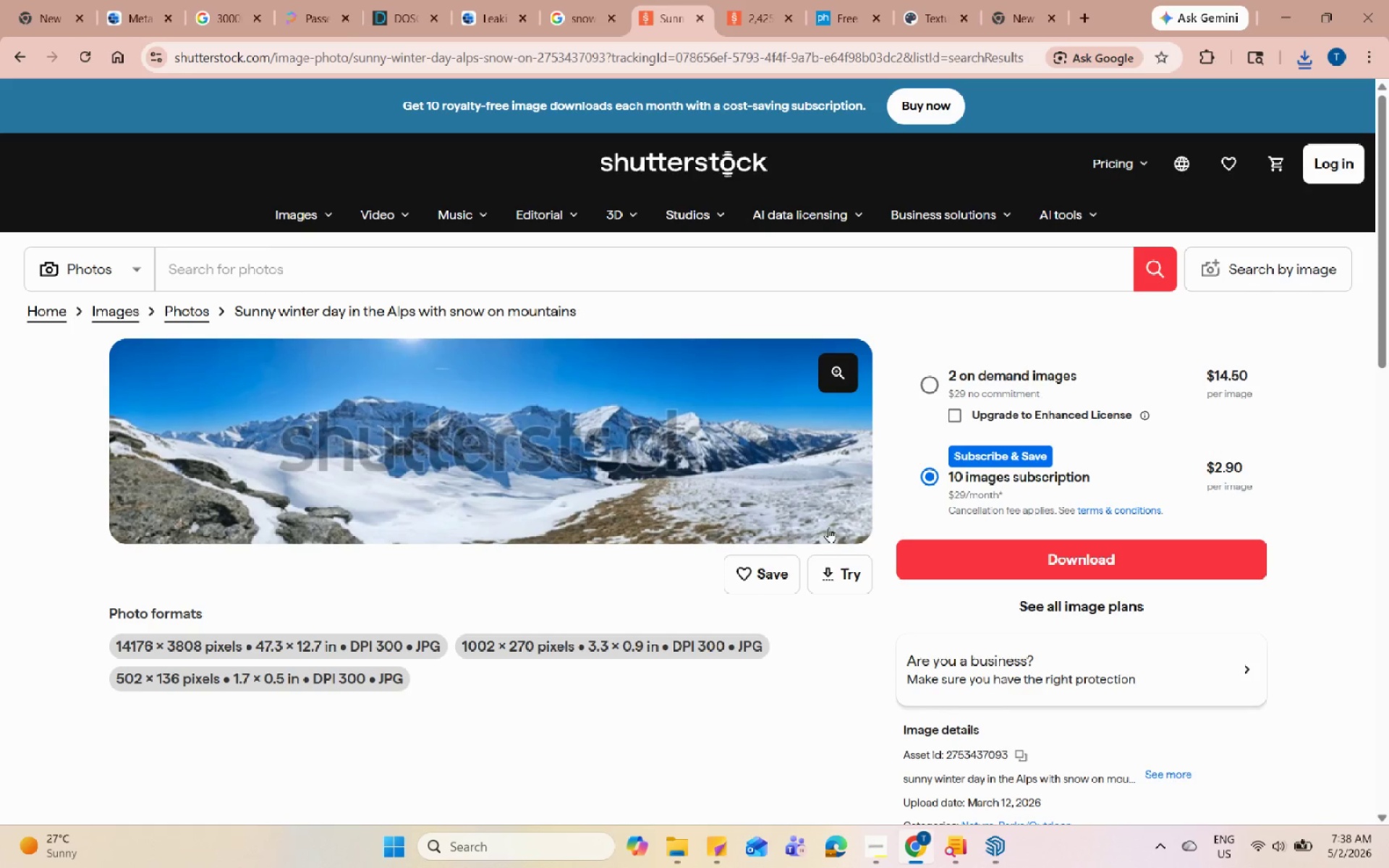 
left_click([780, 557])
 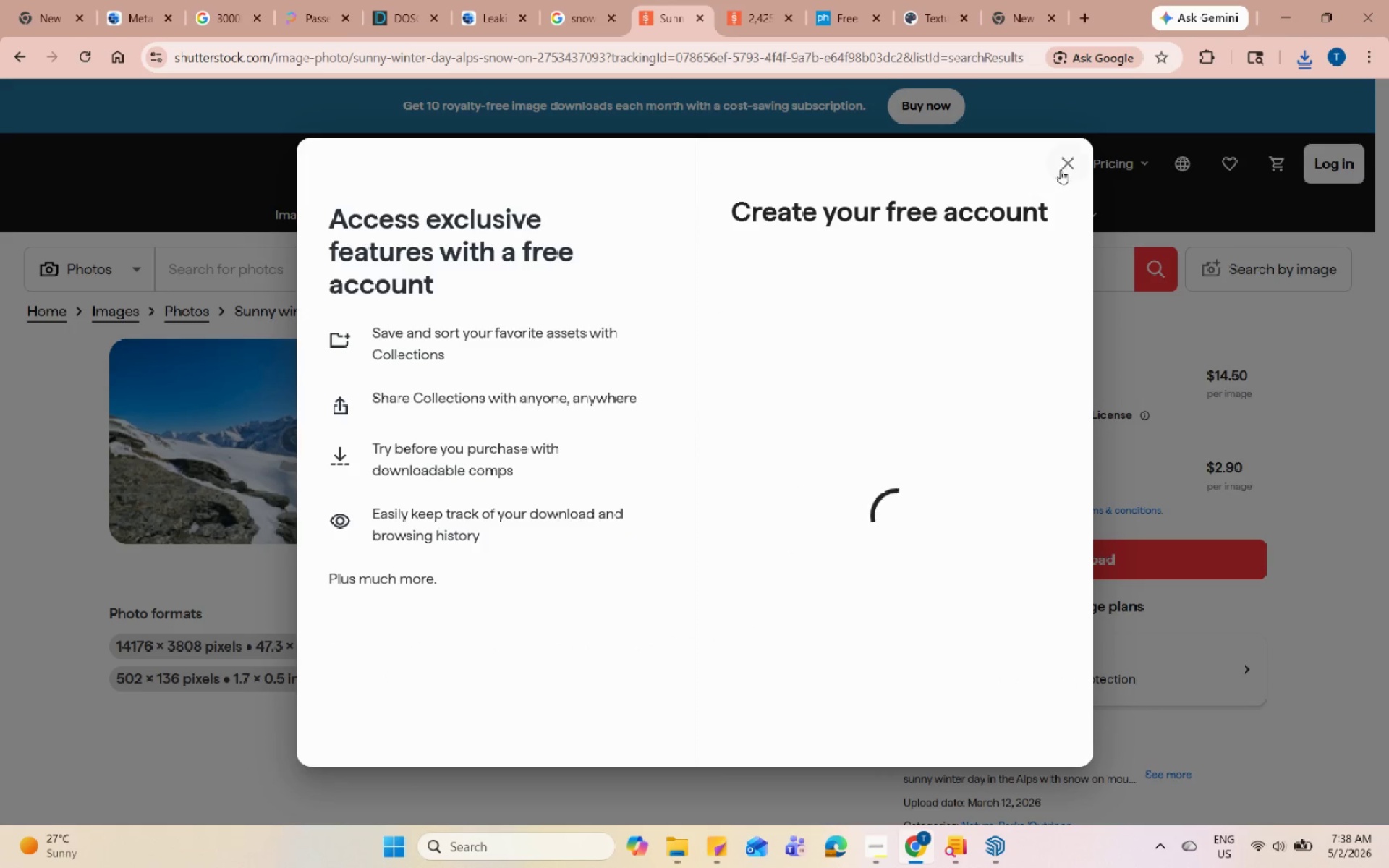 
left_click([1061, 169])
 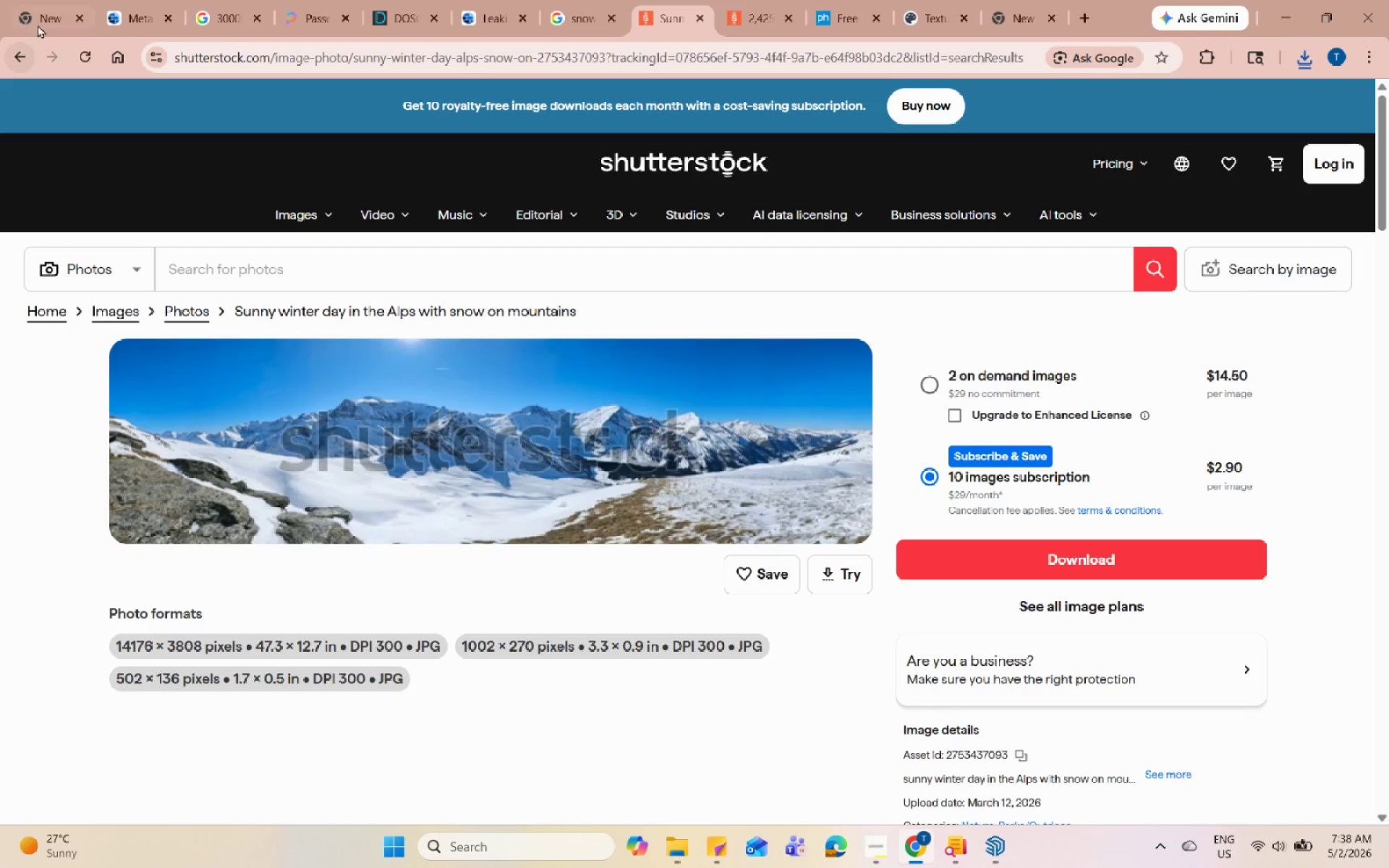 
left_click([16, 54])
 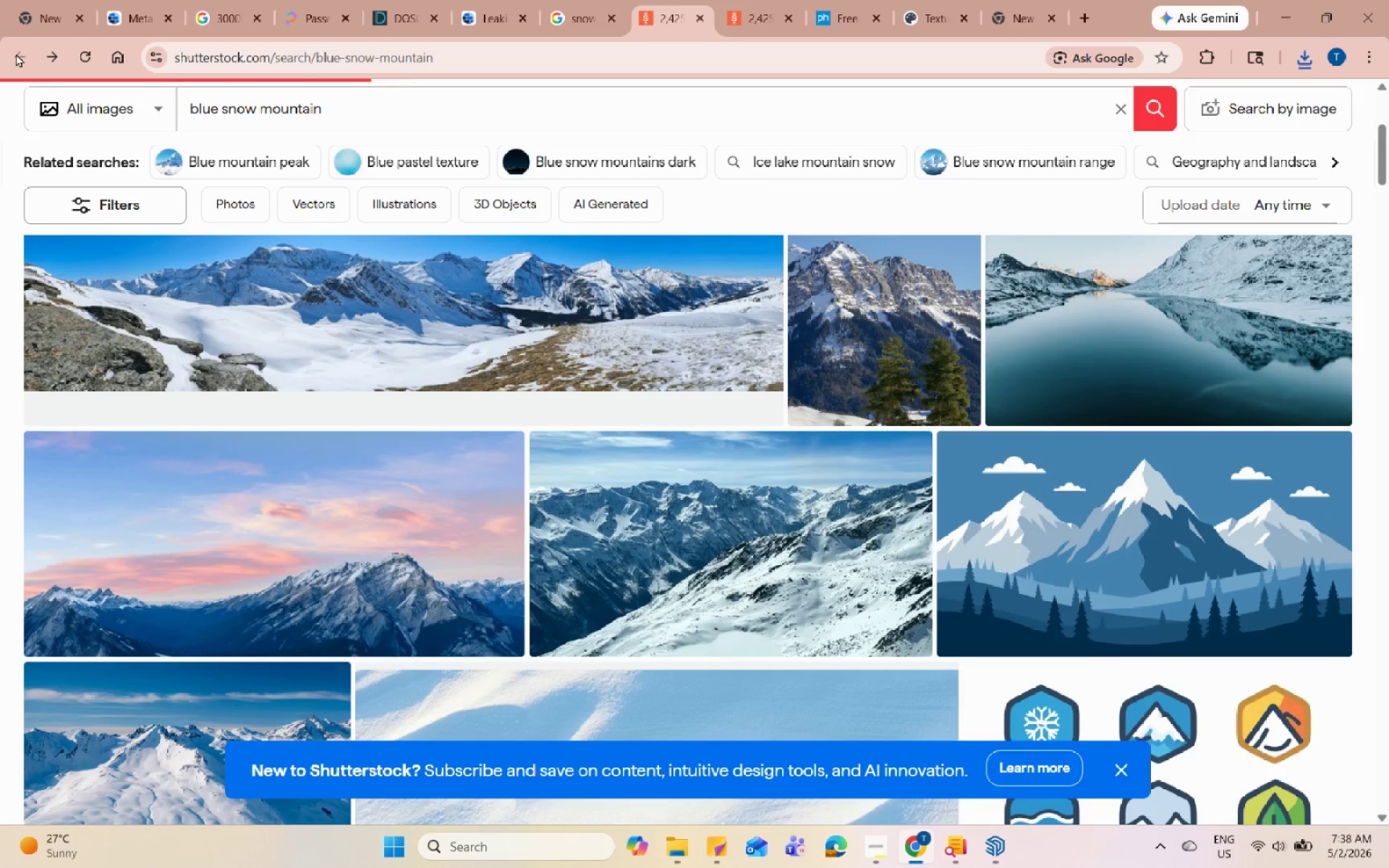 
left_click([16, 54])
 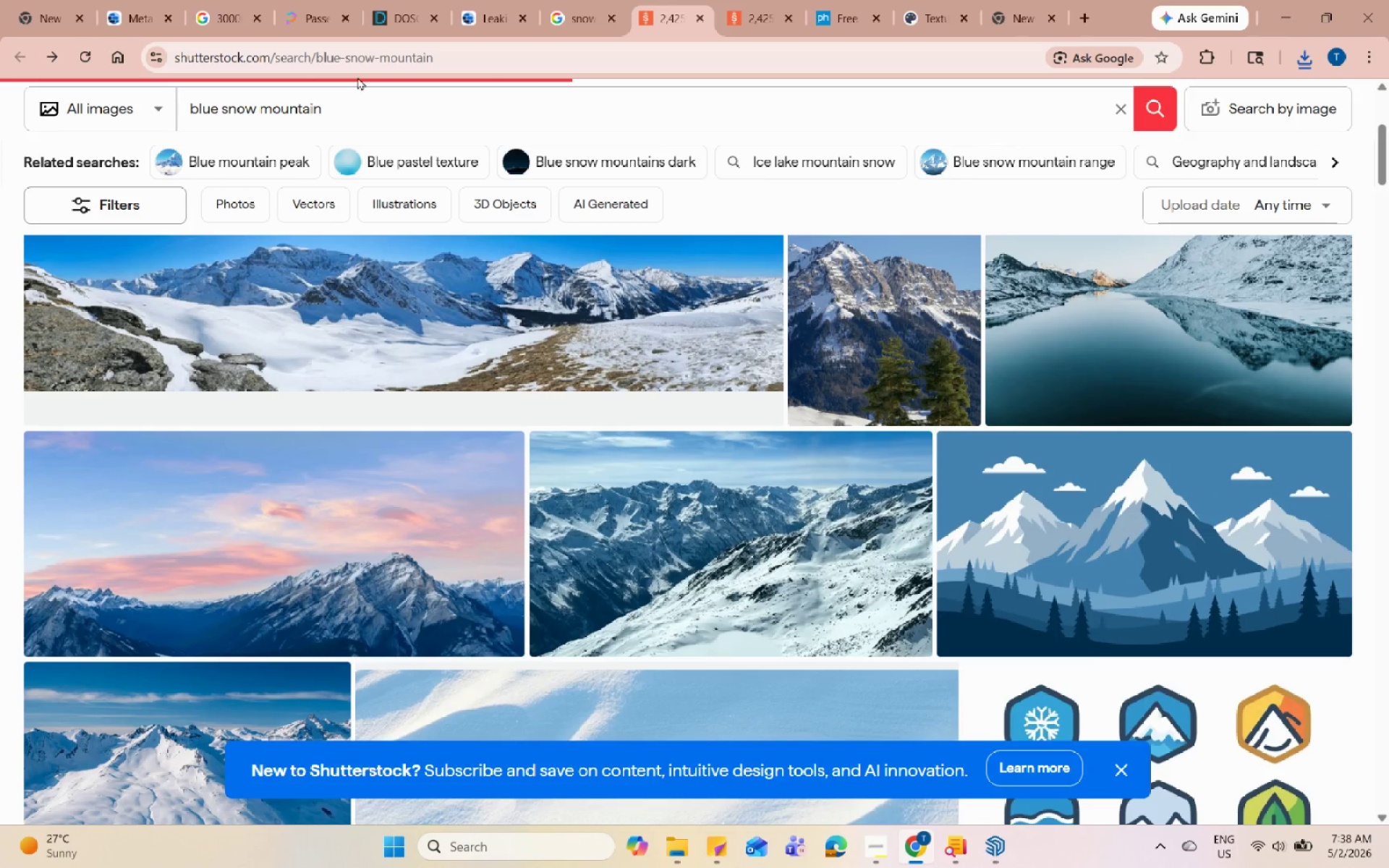 
scroll: coordinate [370, 194], scroll_direction: up, amount: 5.0
 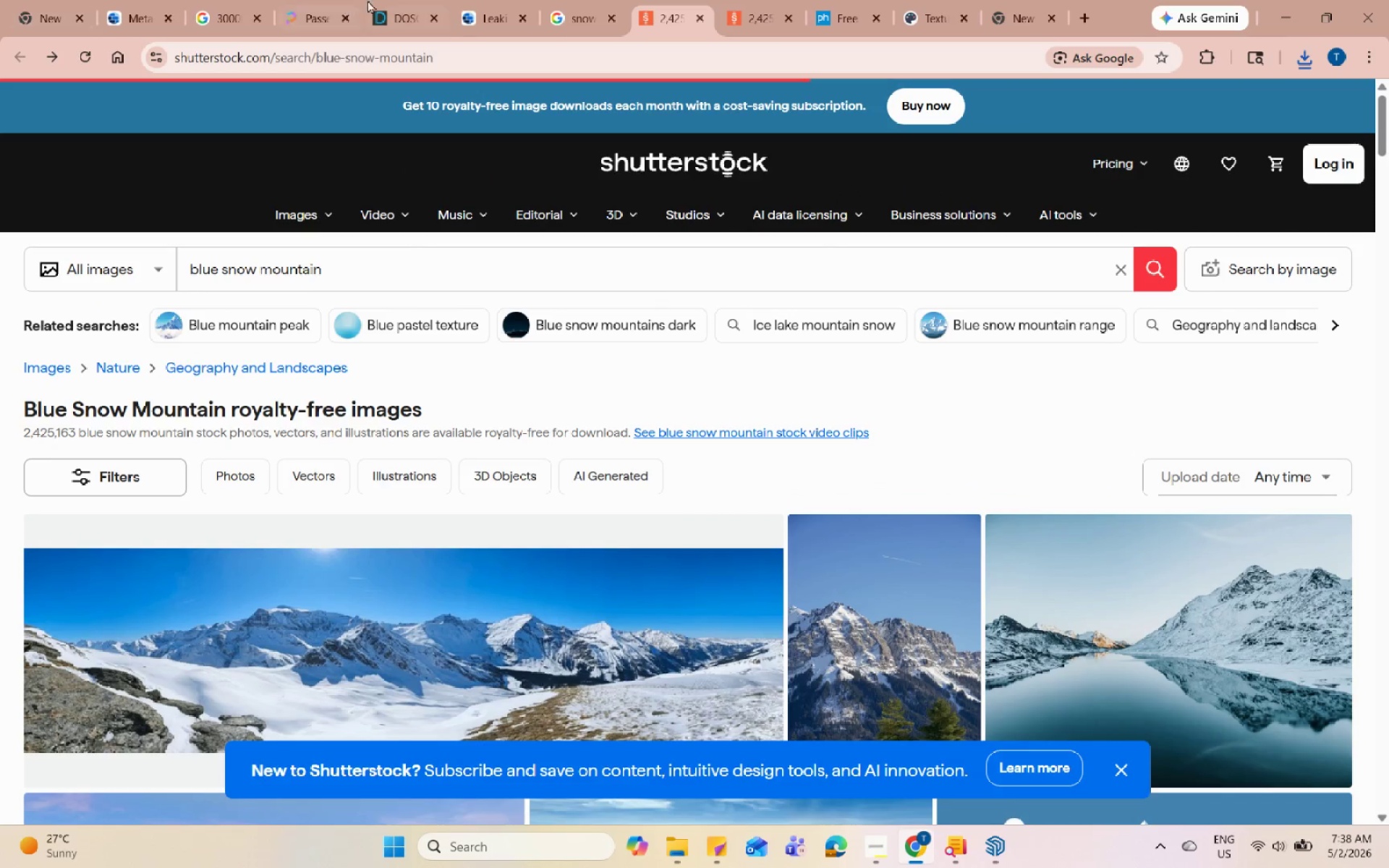 
left_click([569, 0])
 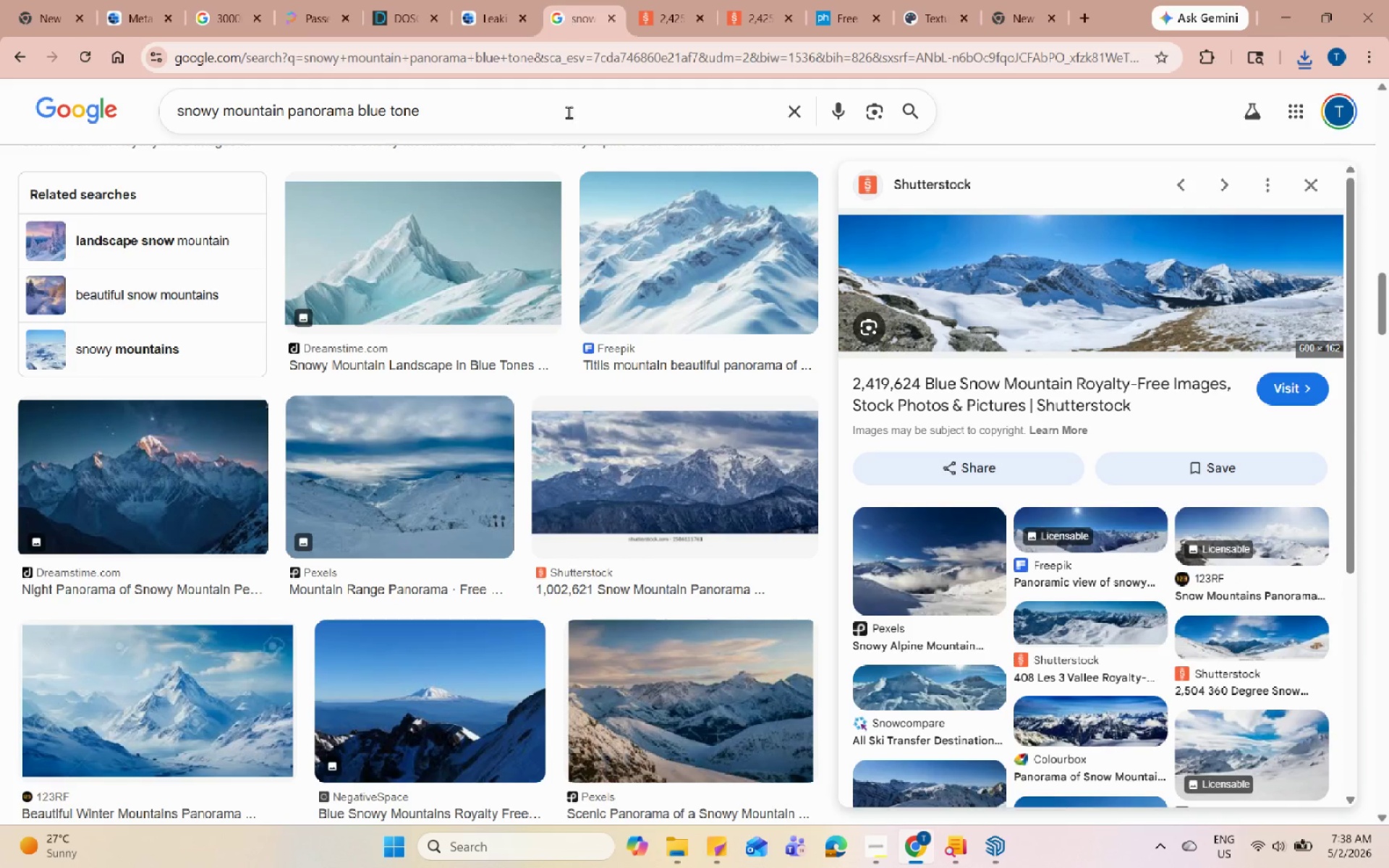 
scroll: coordinate [587, 328], scroll_direction: up, amount: 29.0
 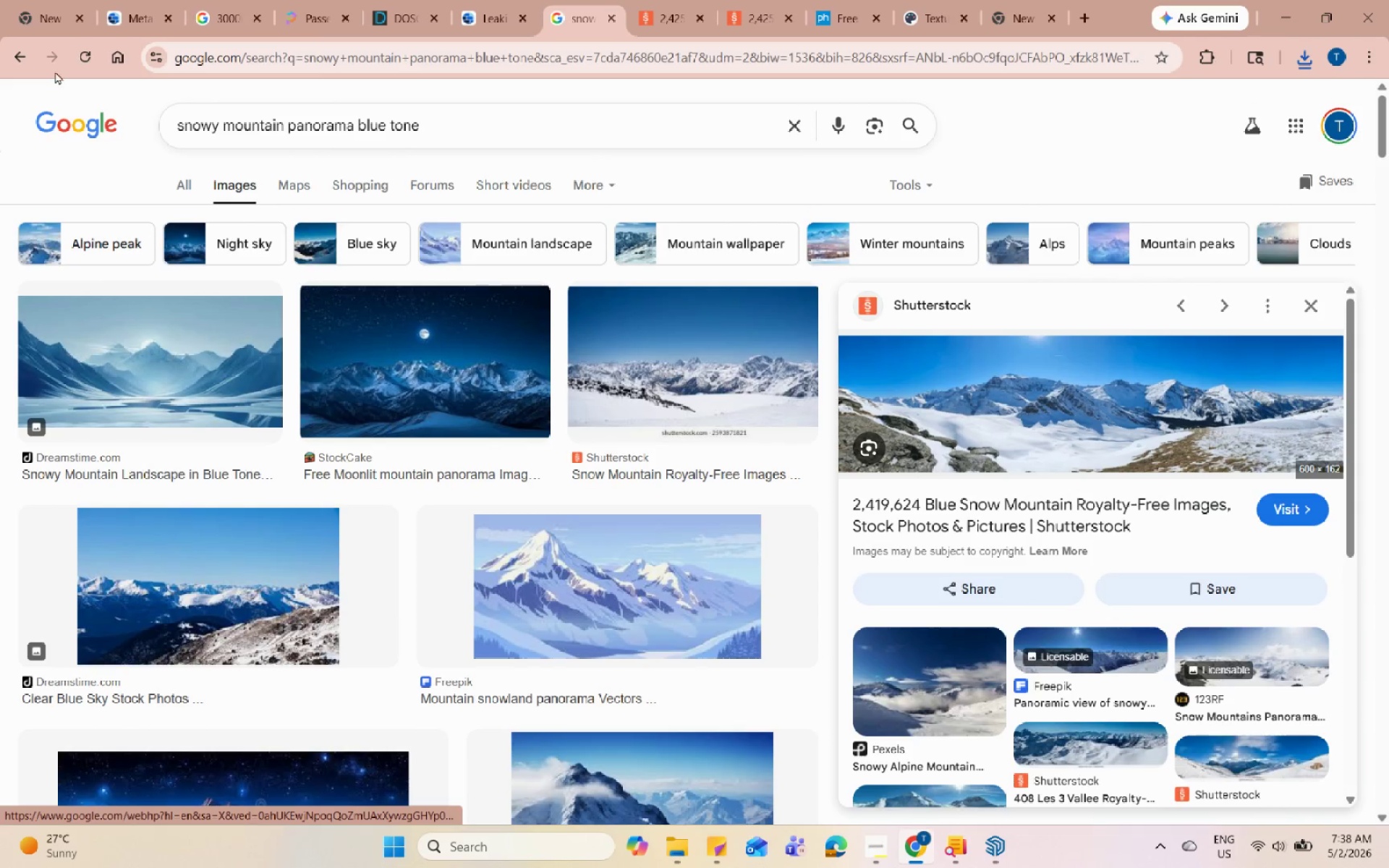 
left_click([30, 56])
 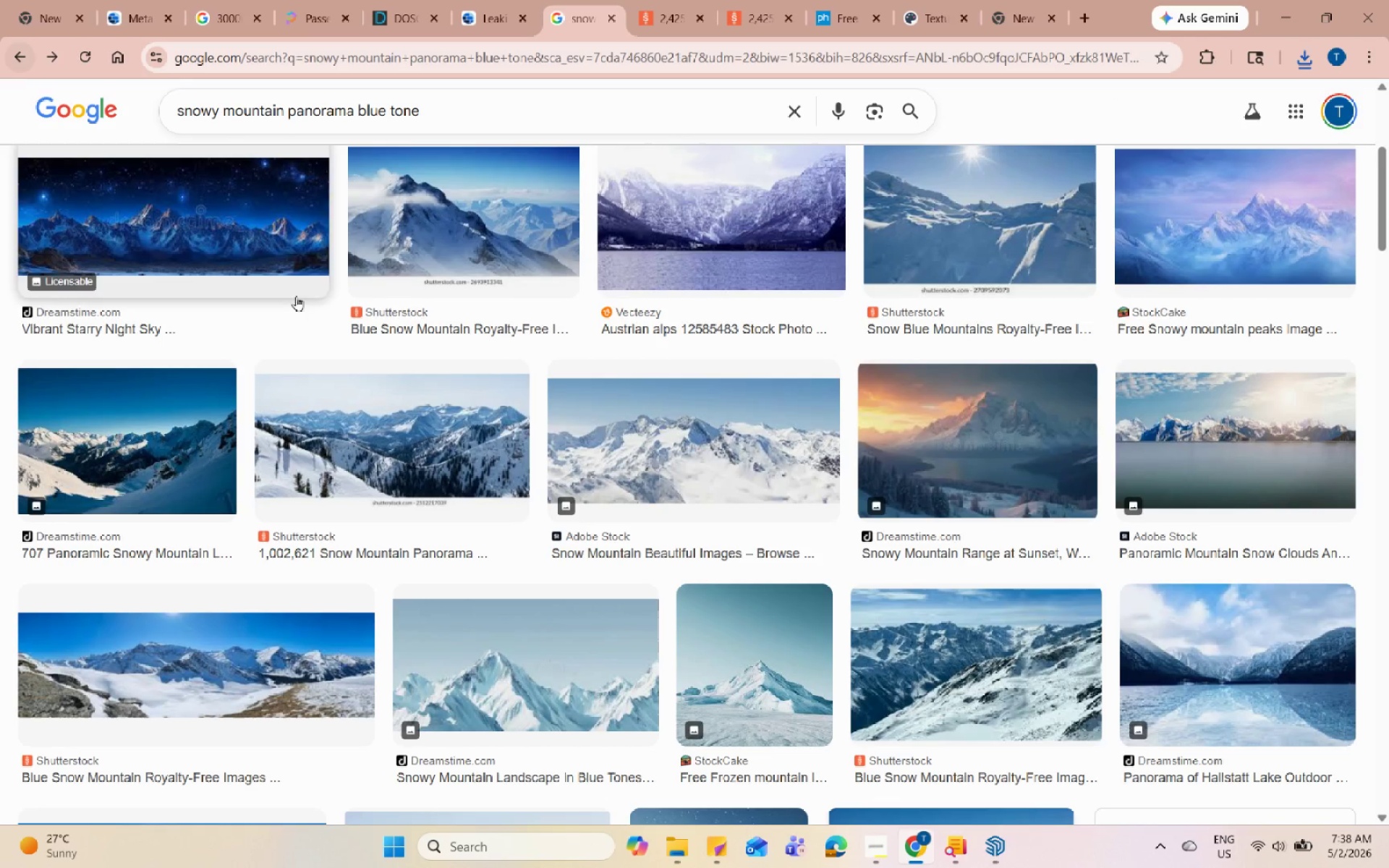 
scroll: coordinate [488, 326], scroll_direction: up, amount: 11.0
 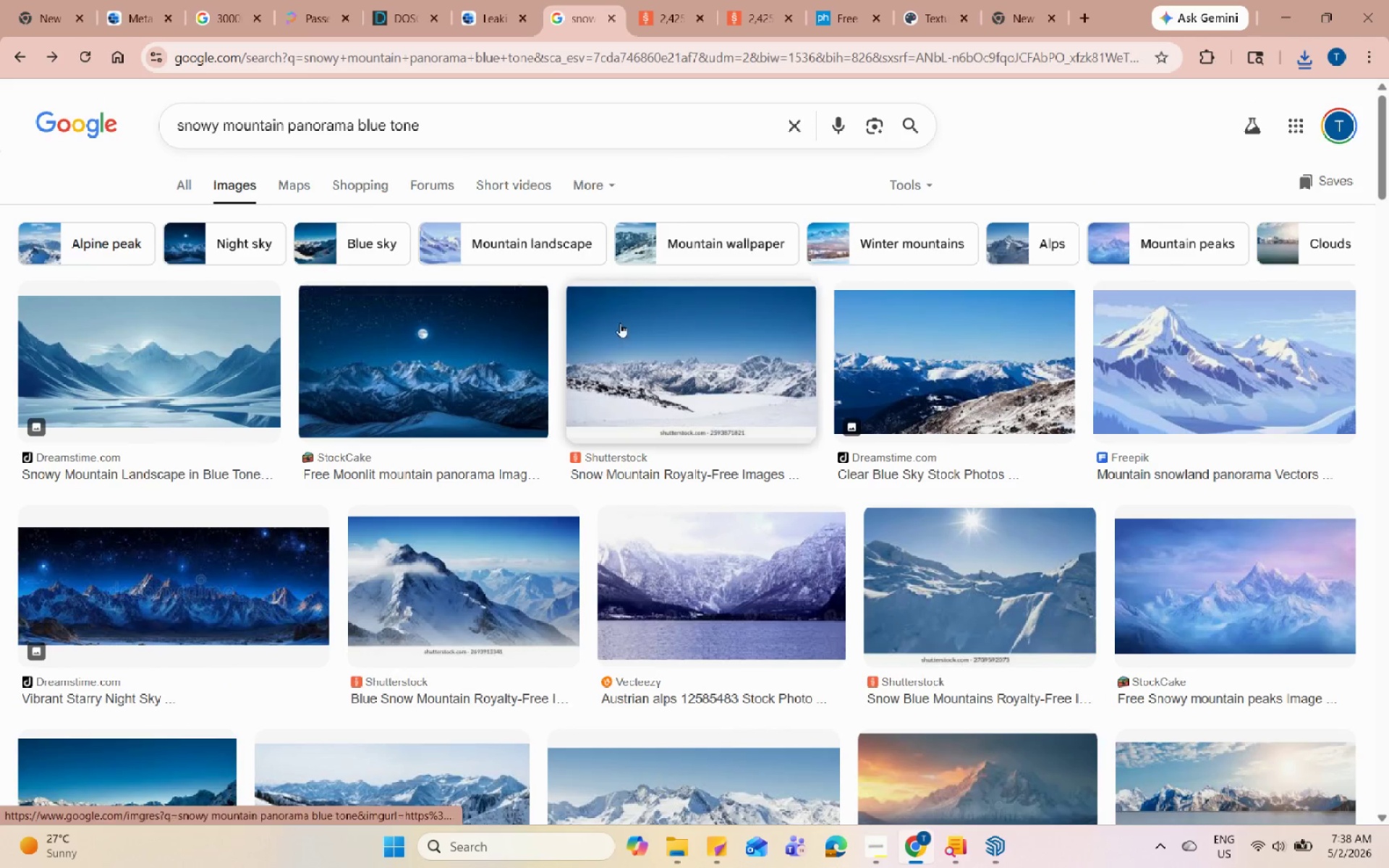 
left_click([708, 380])
 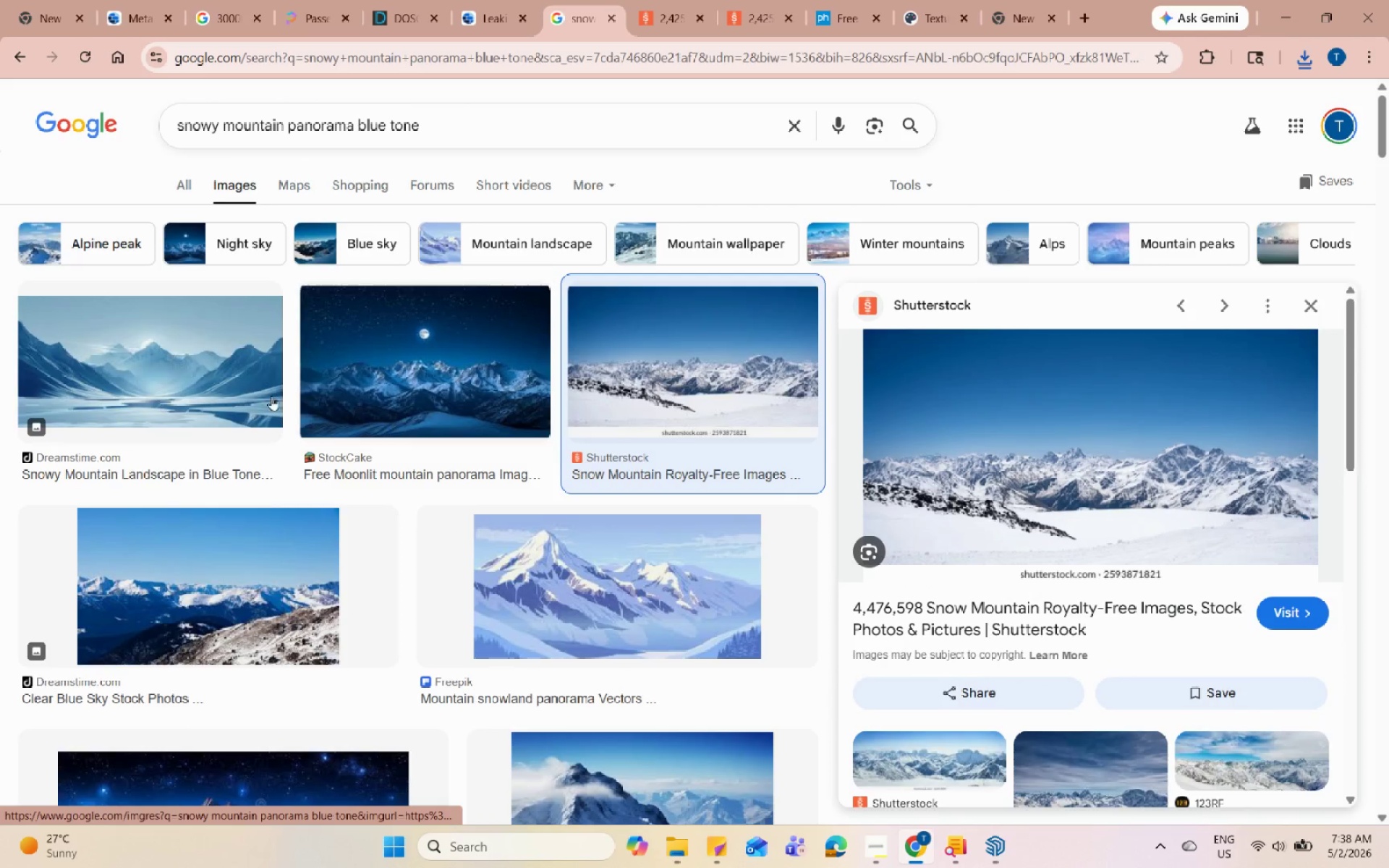 
scroll: coordinate [415, 530], scroll_direction: down, amount: 17.0
 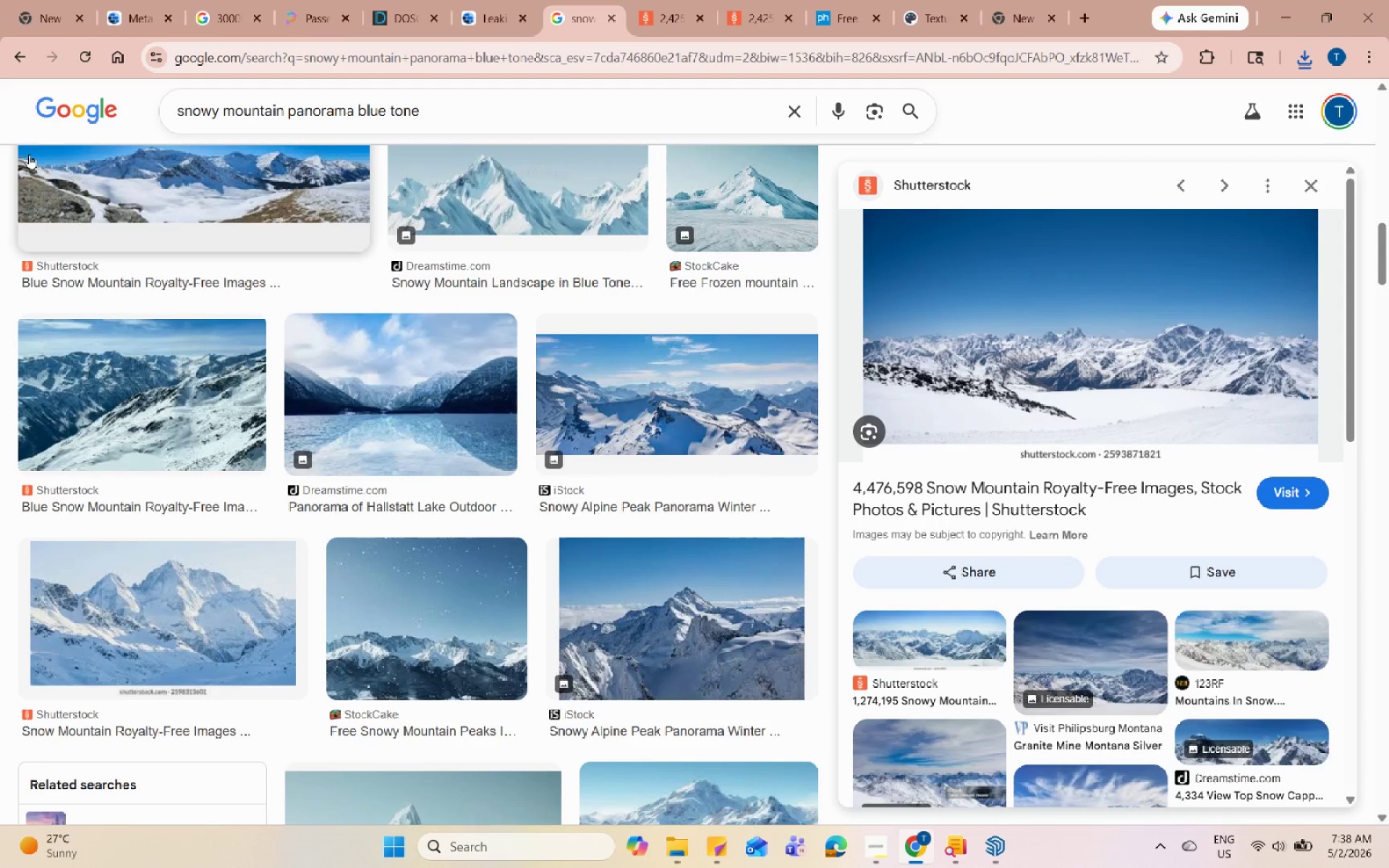 
left_click([25, 54])
 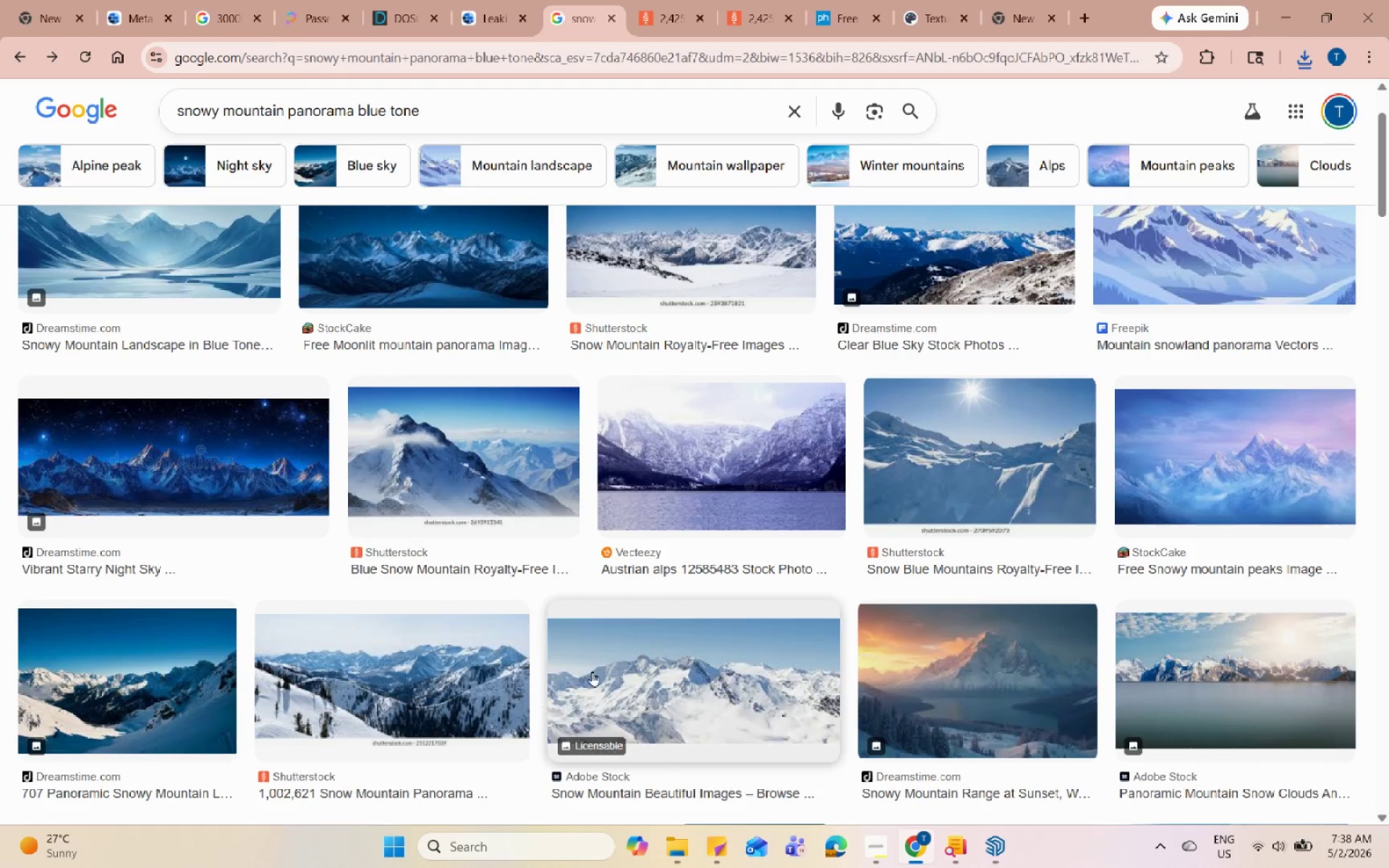 
scroll: coordinate [942, 459], scroll_direction: down, amount: 11.0